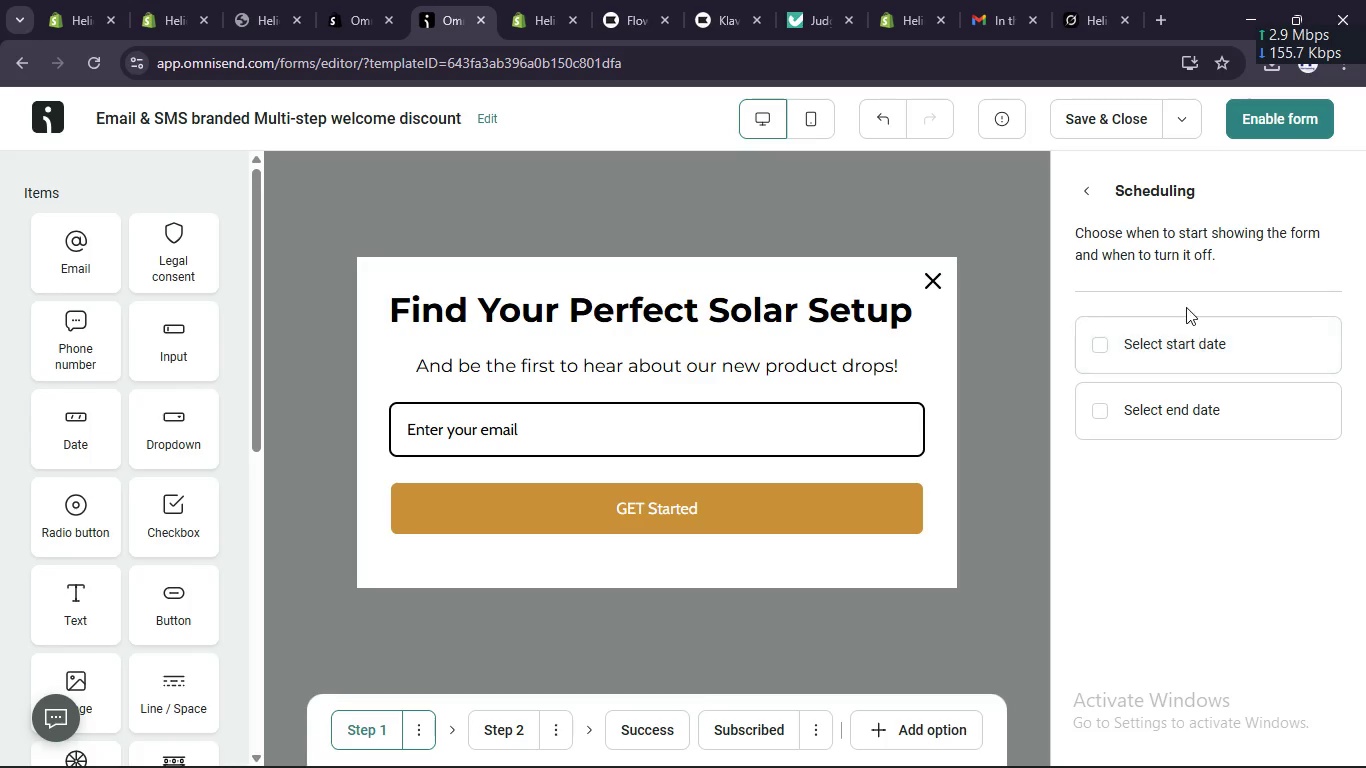 
left_click([1091, 196])
 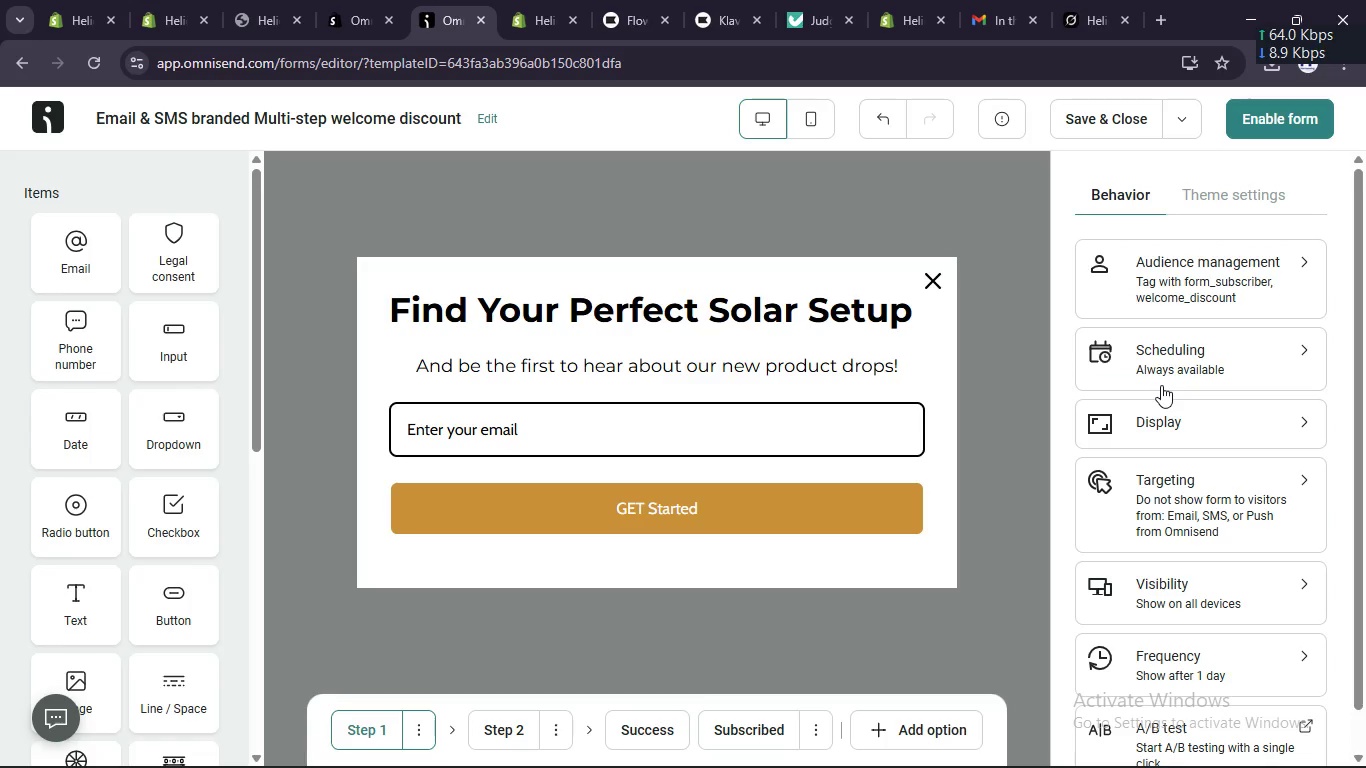 
scroll: coordinate [1161, 385], scroll_direction: up, amount: 1.0
 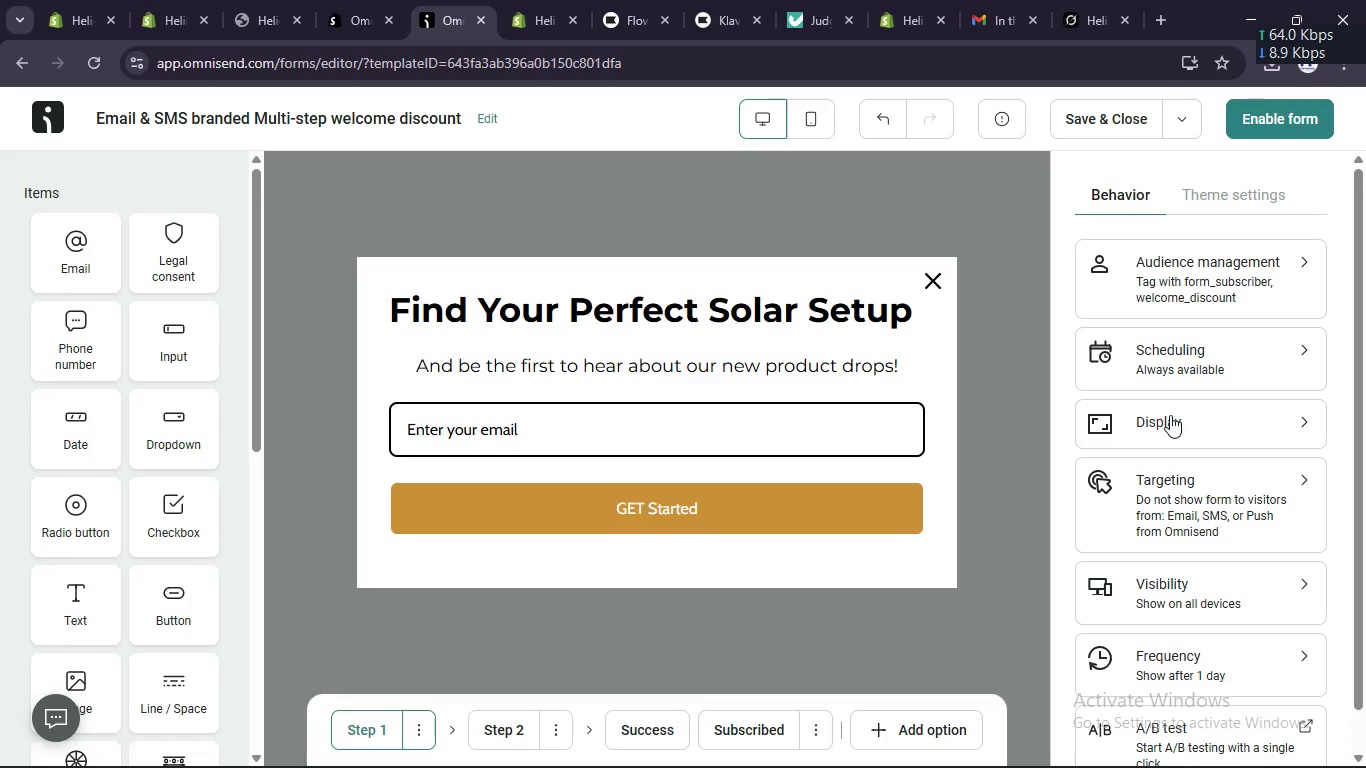 
scroll: coordinate [1170, 415], scroll_direction: down, amount: 4.0
 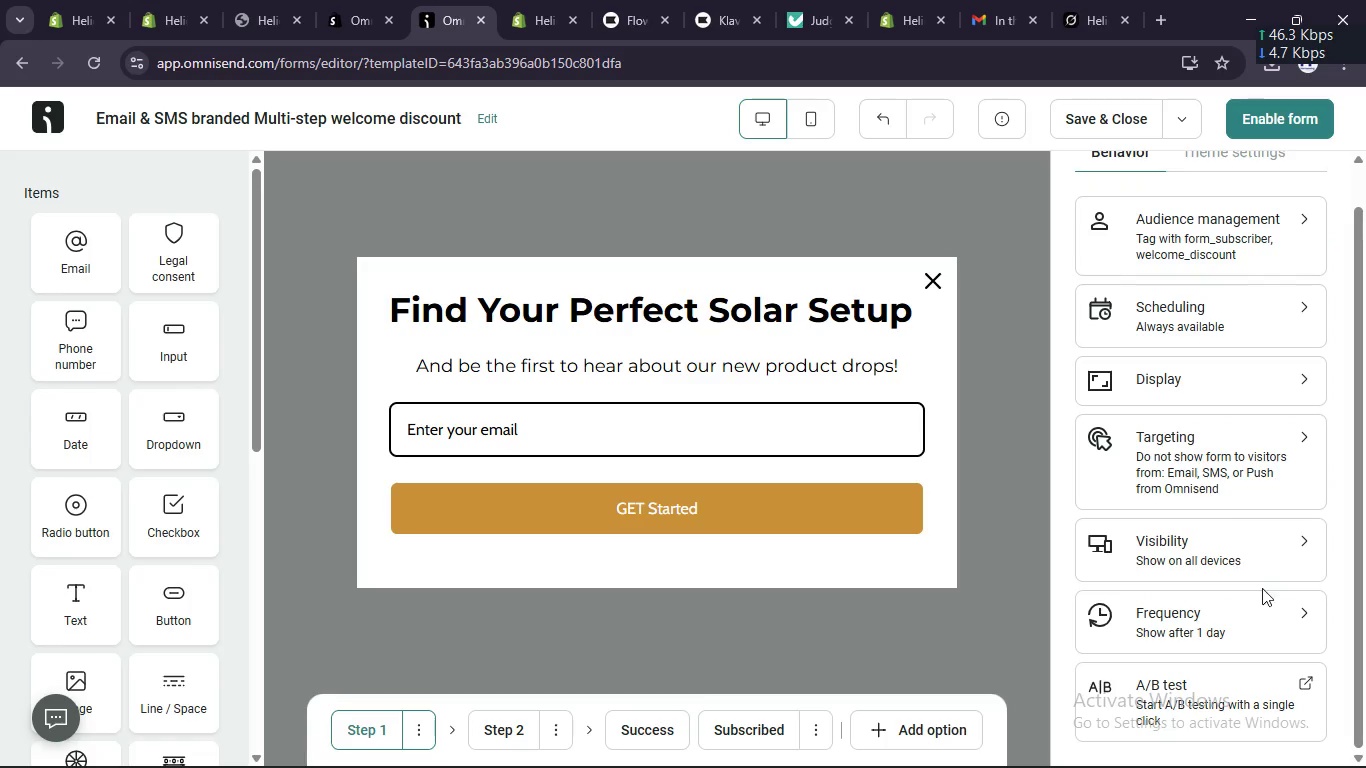 
left_click([1292, 614])
 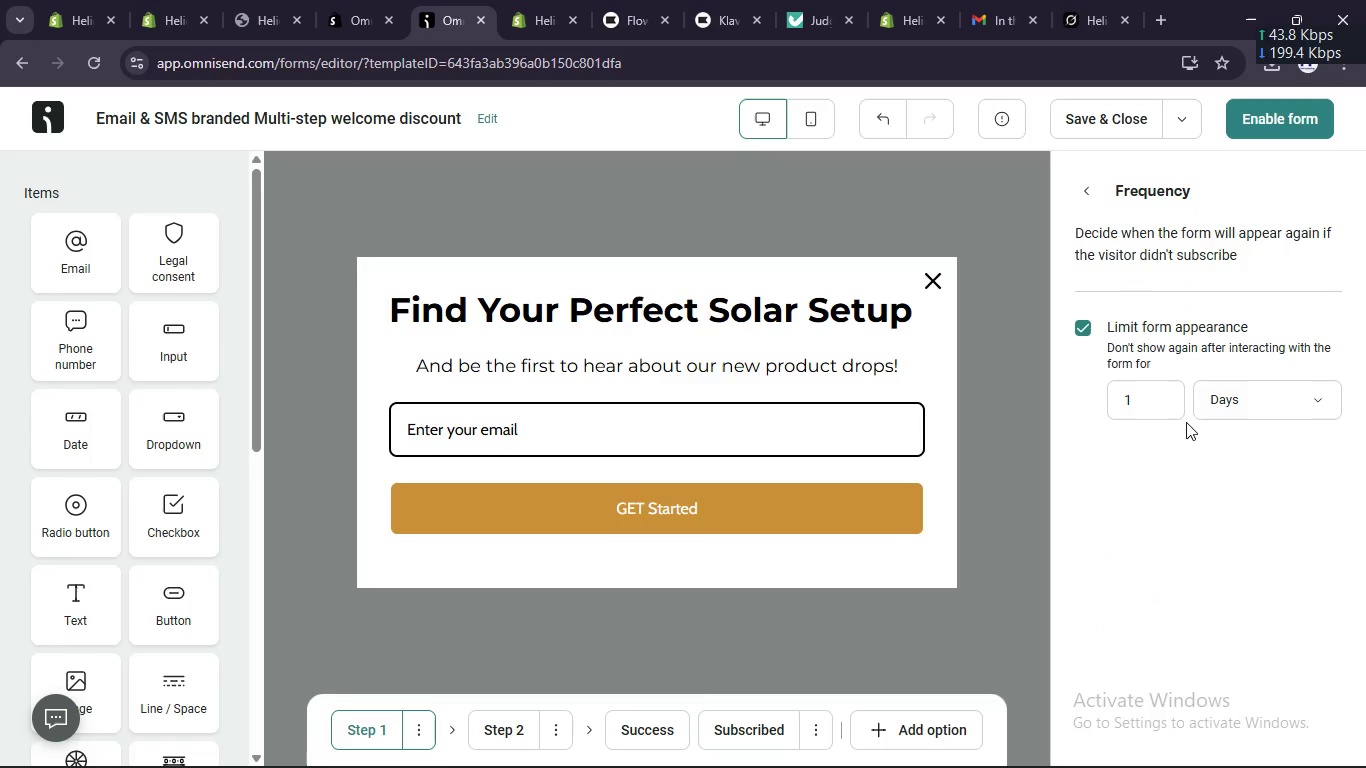 
left_click([1252, 406])
 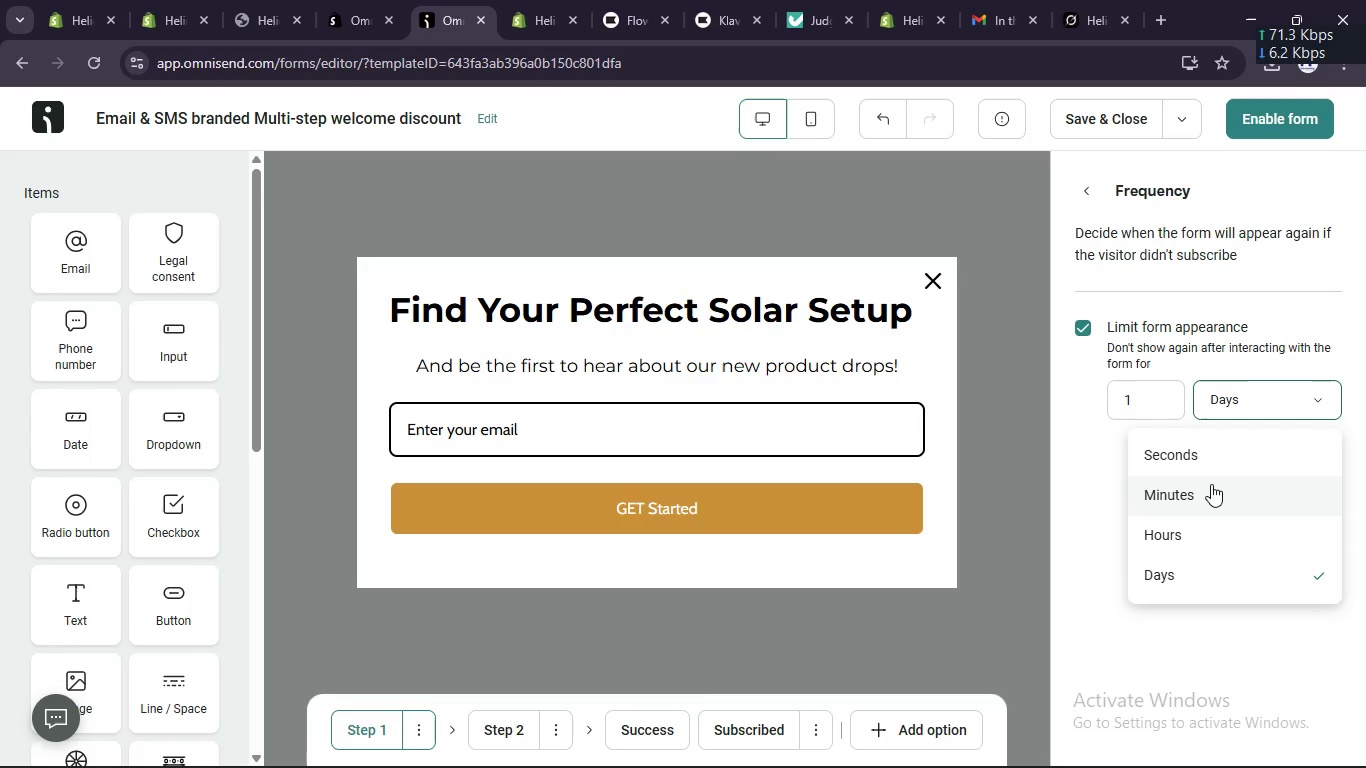 
wait(5.86)
 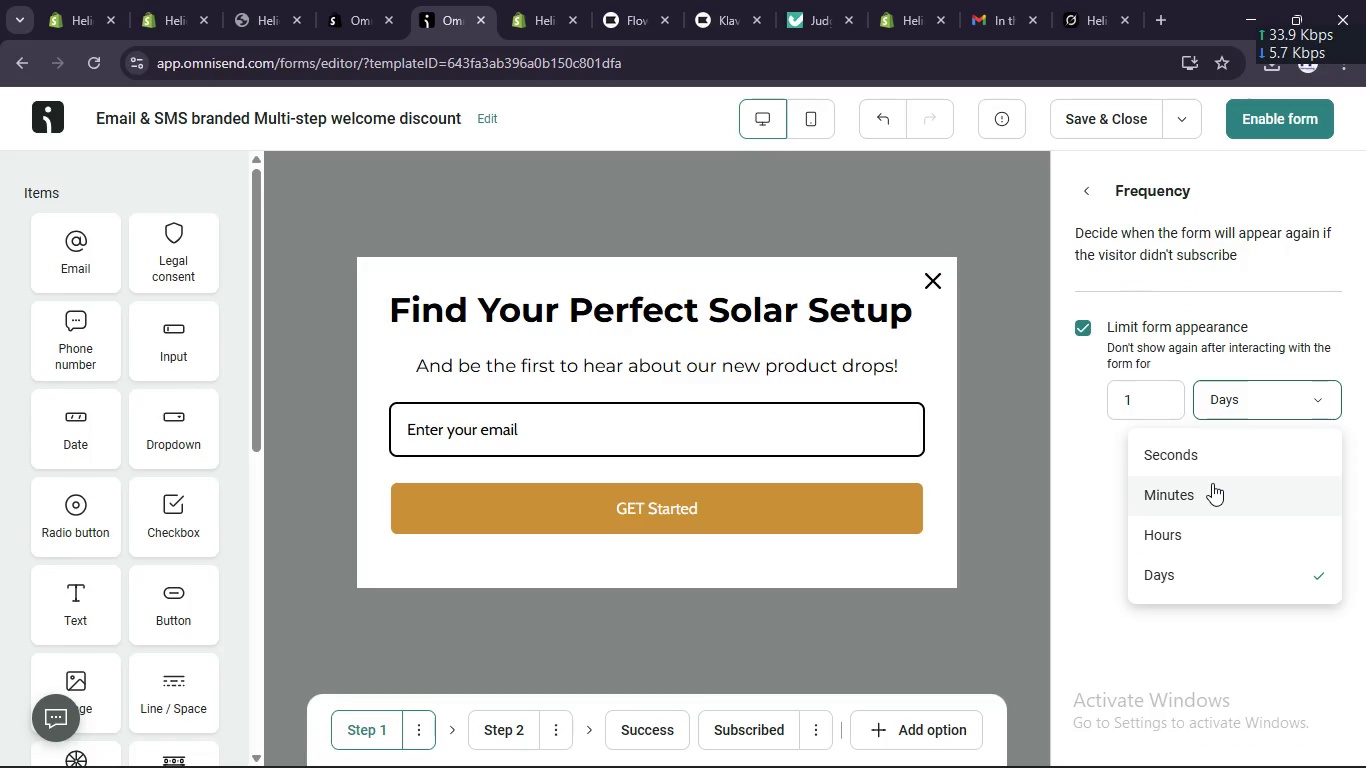 
left_click([1210, 485])
 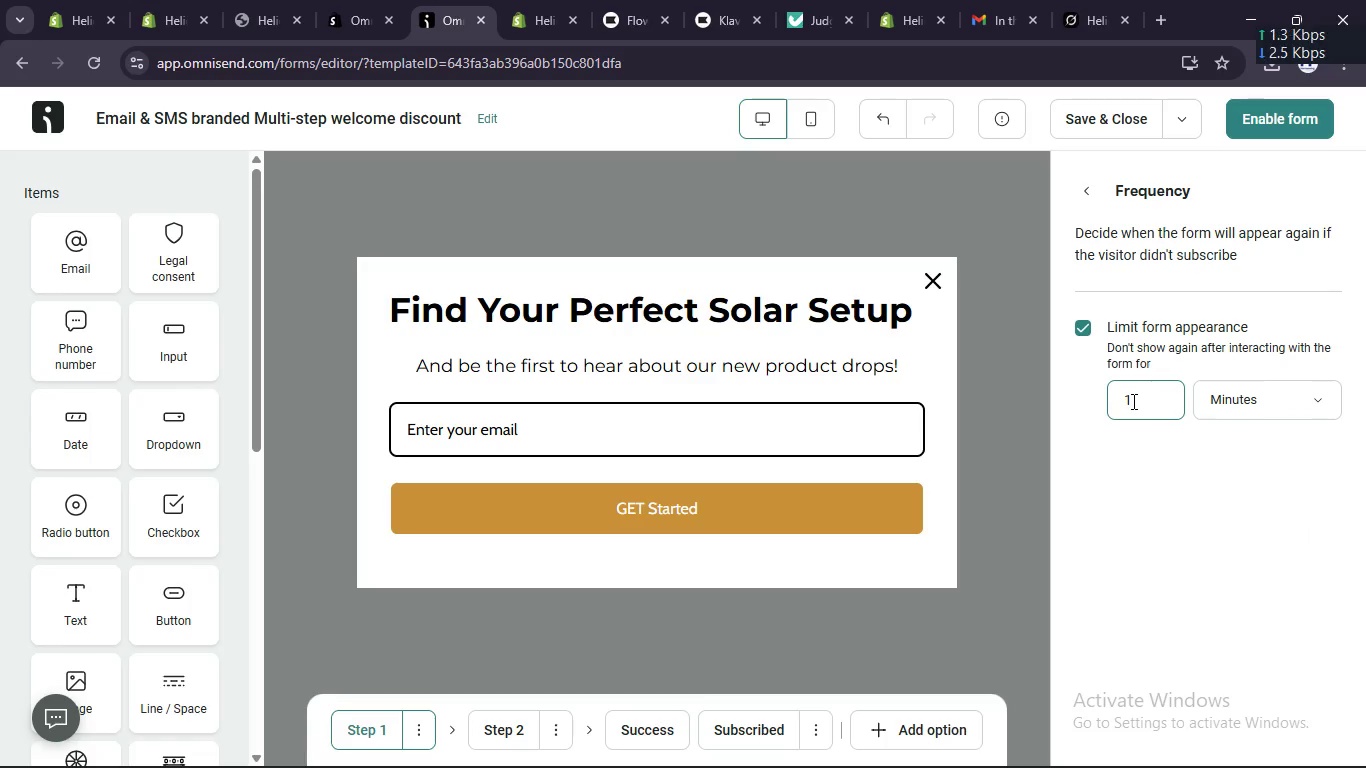 
double_click([1132, 401])
 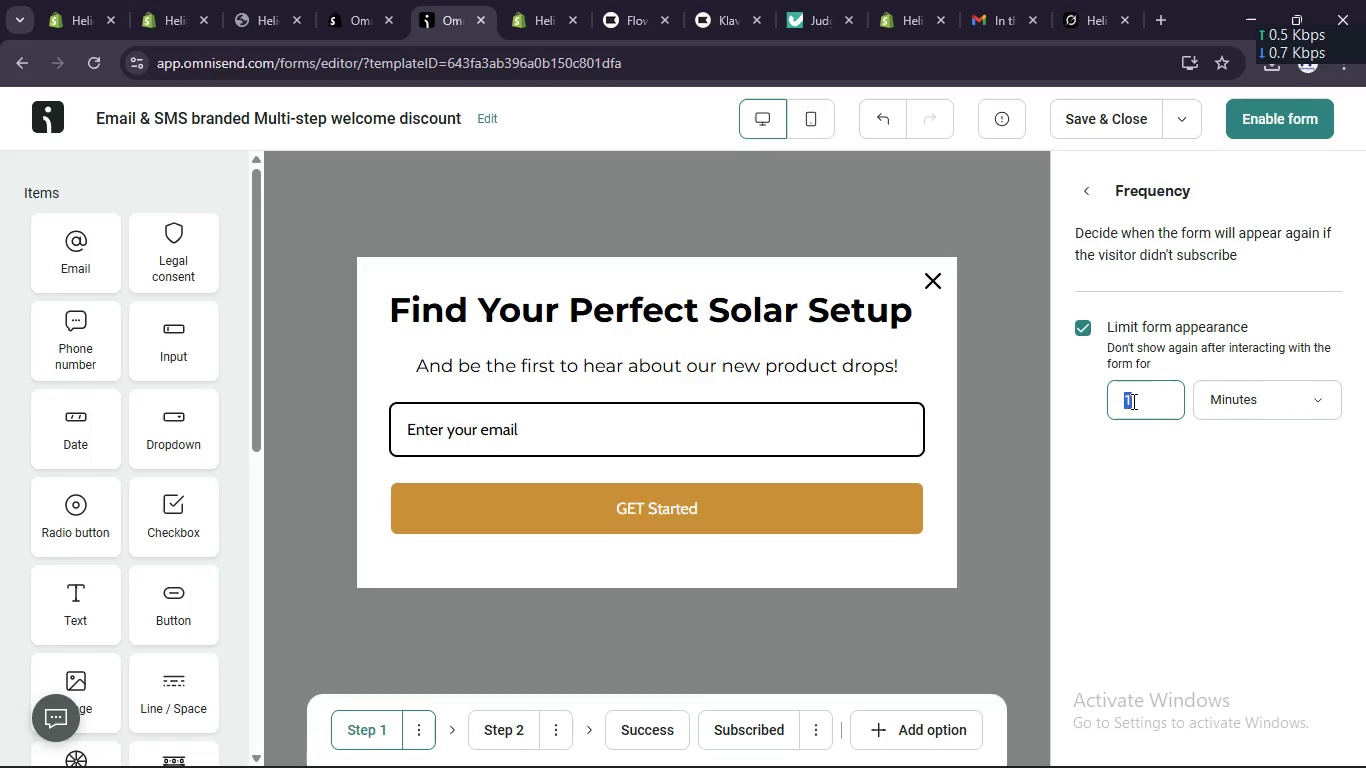 
triple_click([1132, 401])
 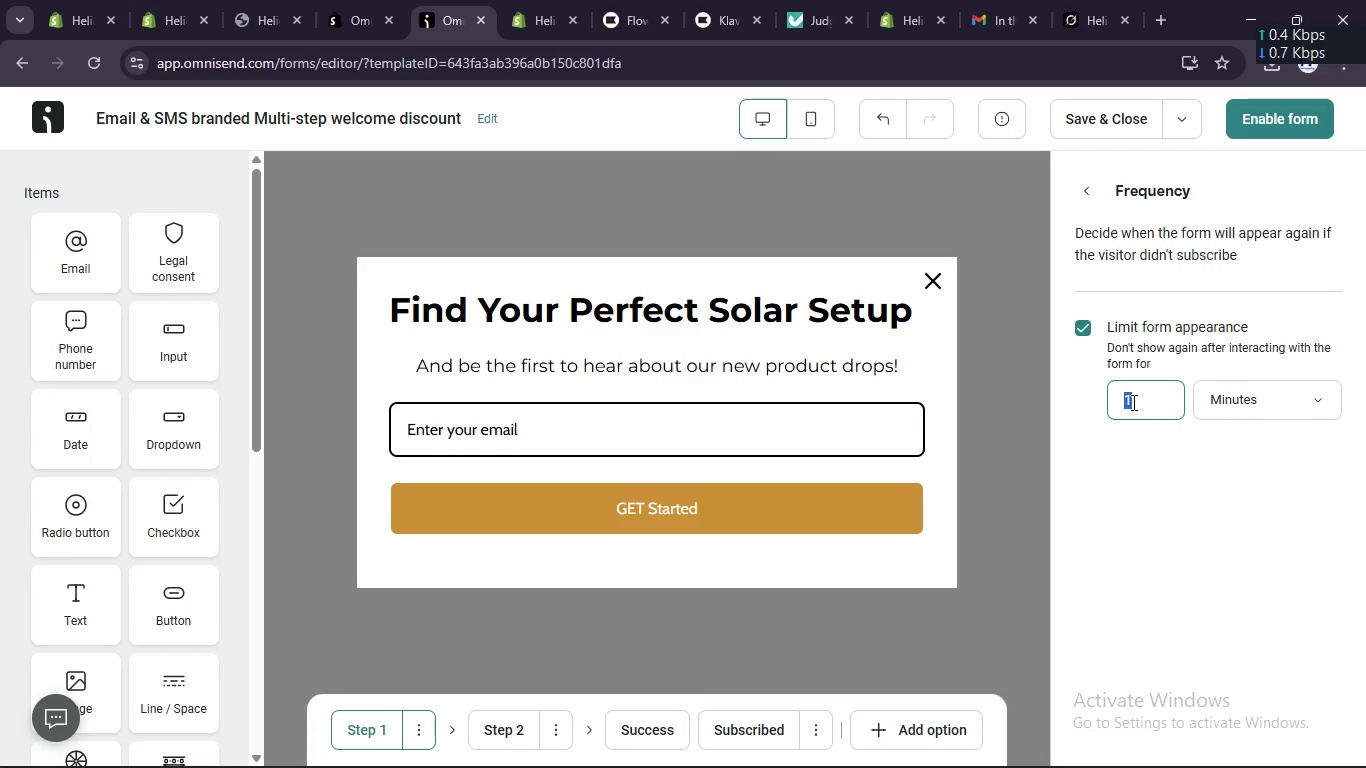 
left_click([1224, 407])
 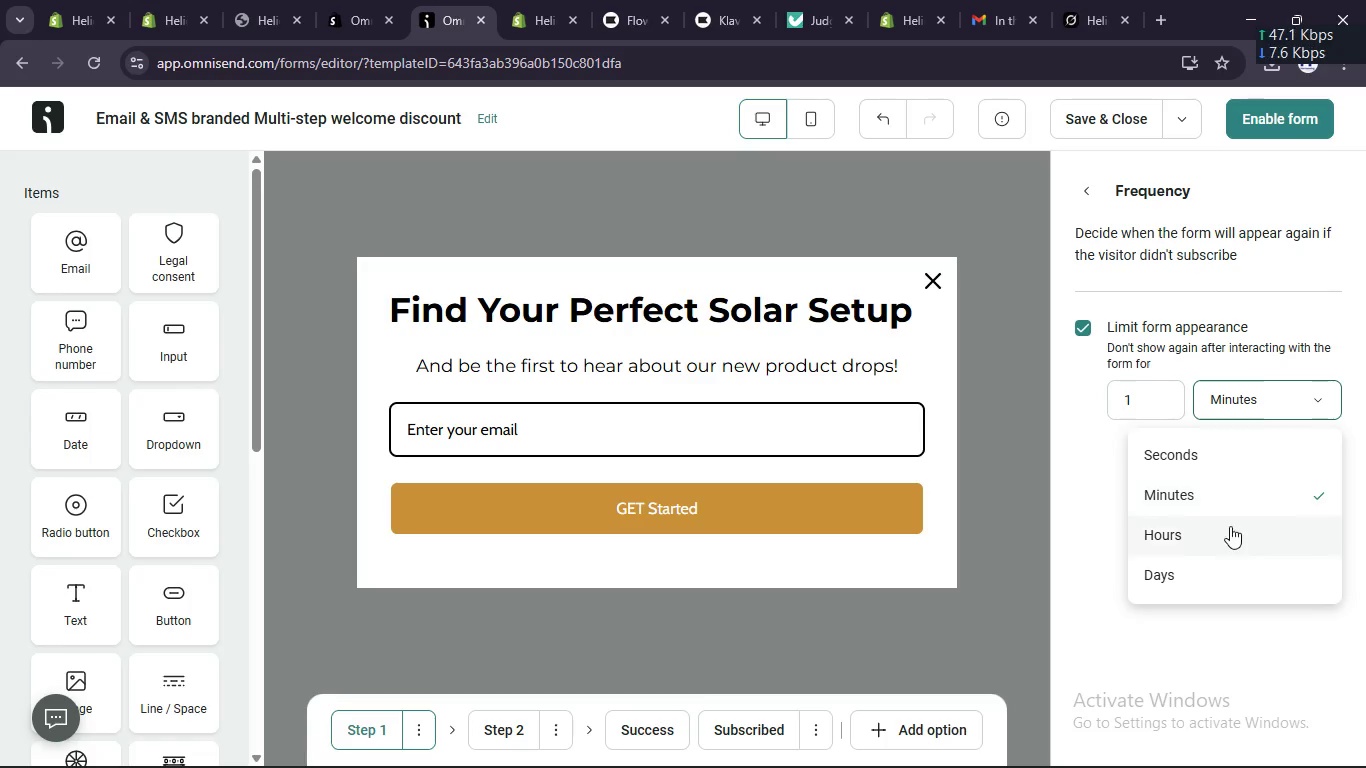 
left_click([1230, 527])
 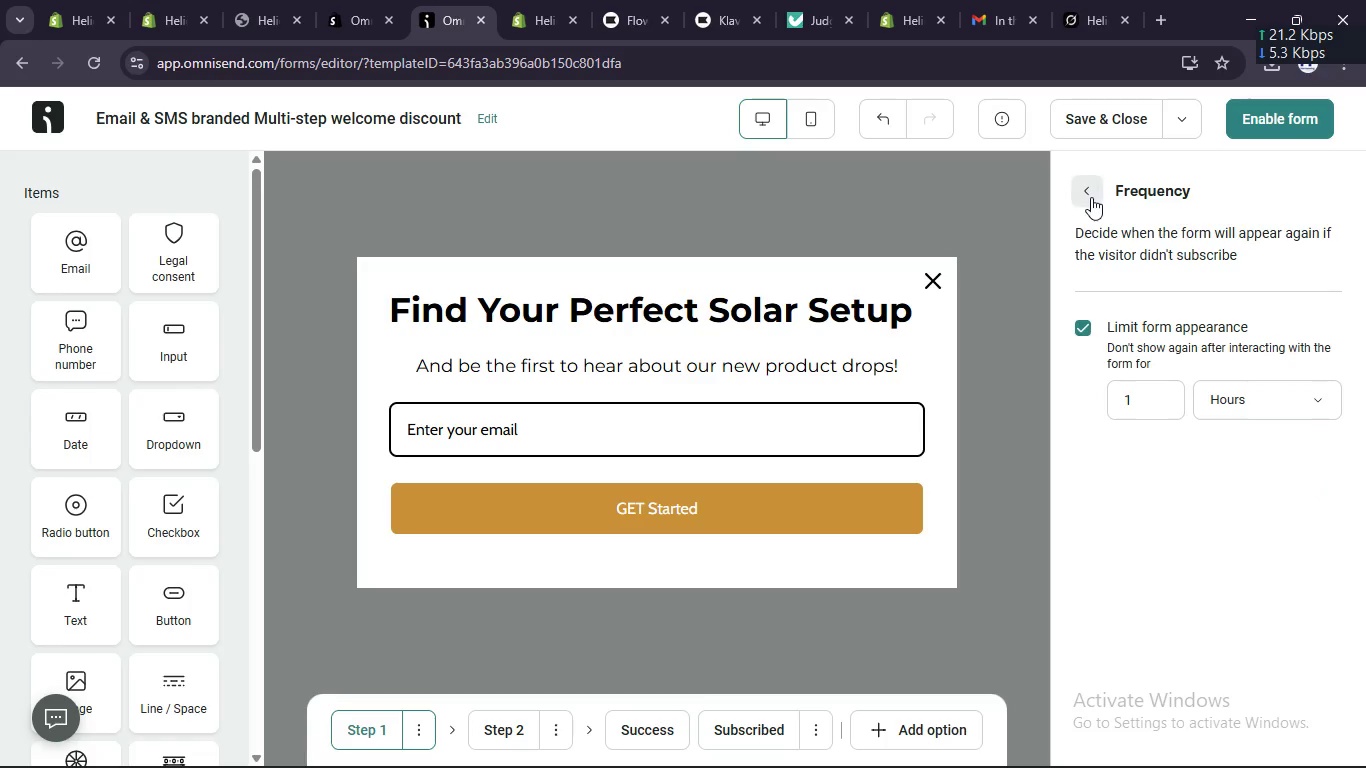 
scroll: coordinate [1147, 352], scroll_direction: down, amount: 10.0
 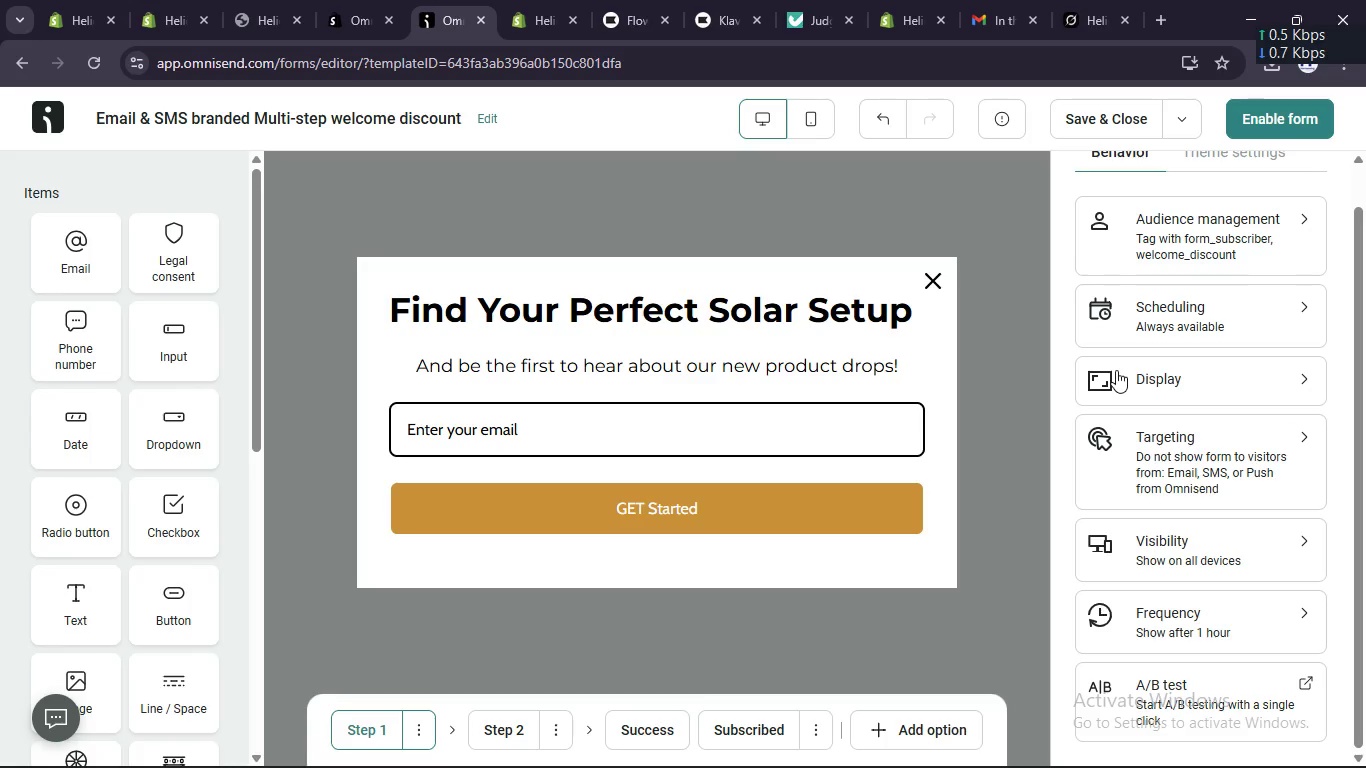 
wait(7.42)
 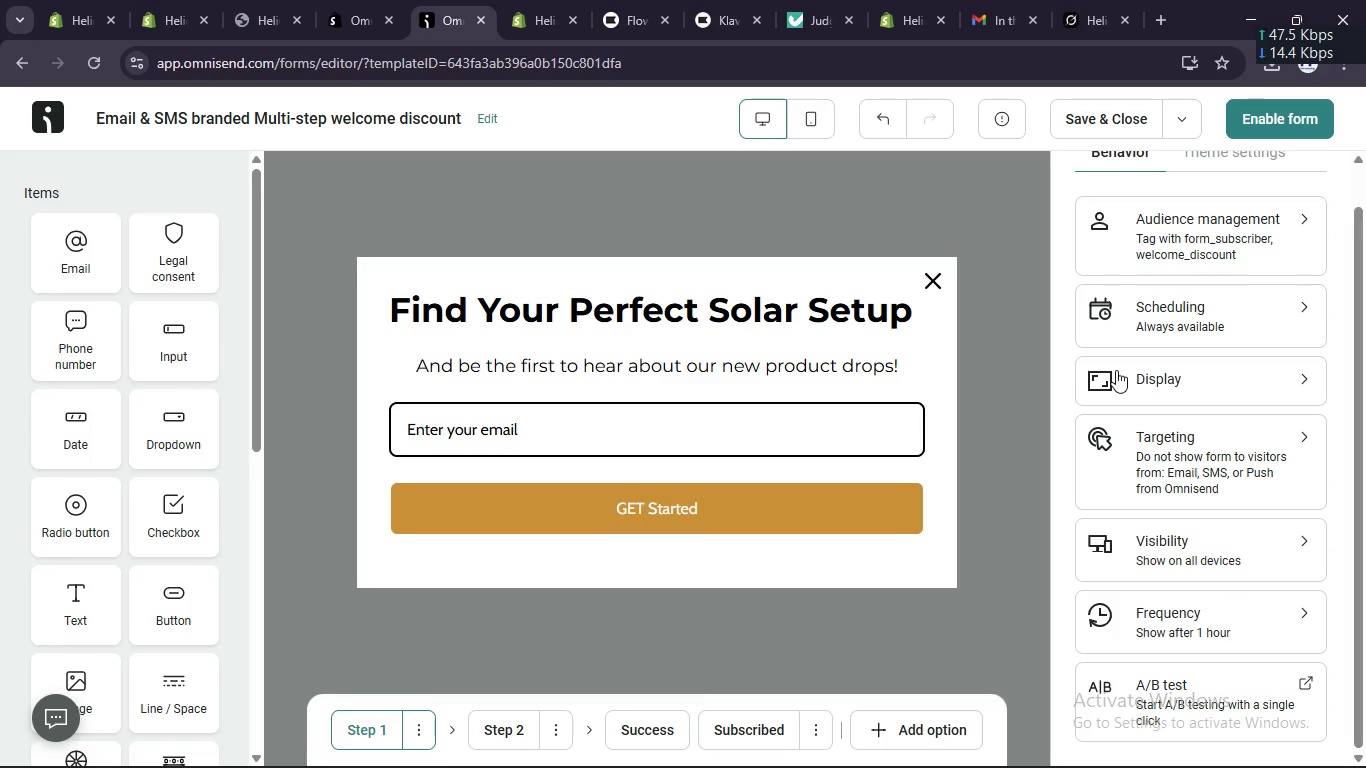 
scroll: coordinate [808, 616], scroll_direction: down, amount: 8.0
 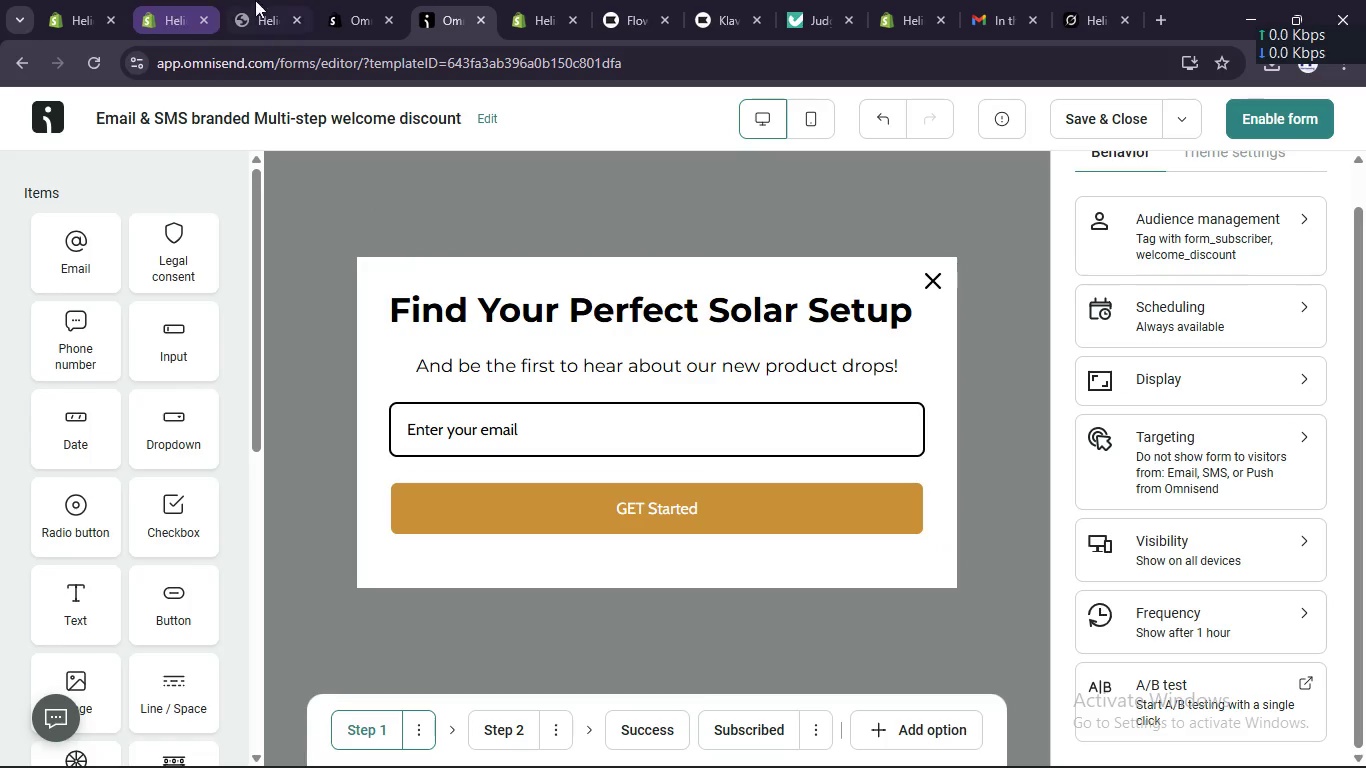 
left_click([336, 5])
 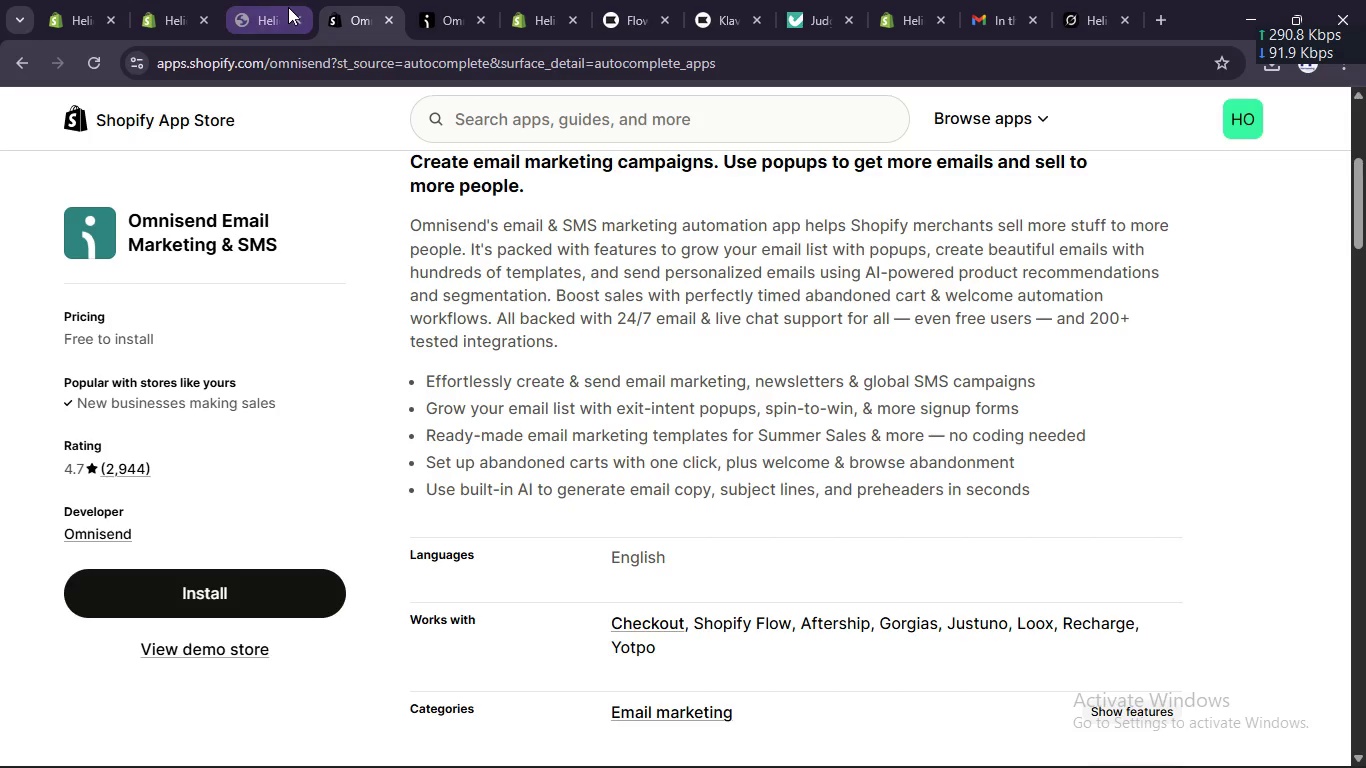 
left_click([277, 7])
 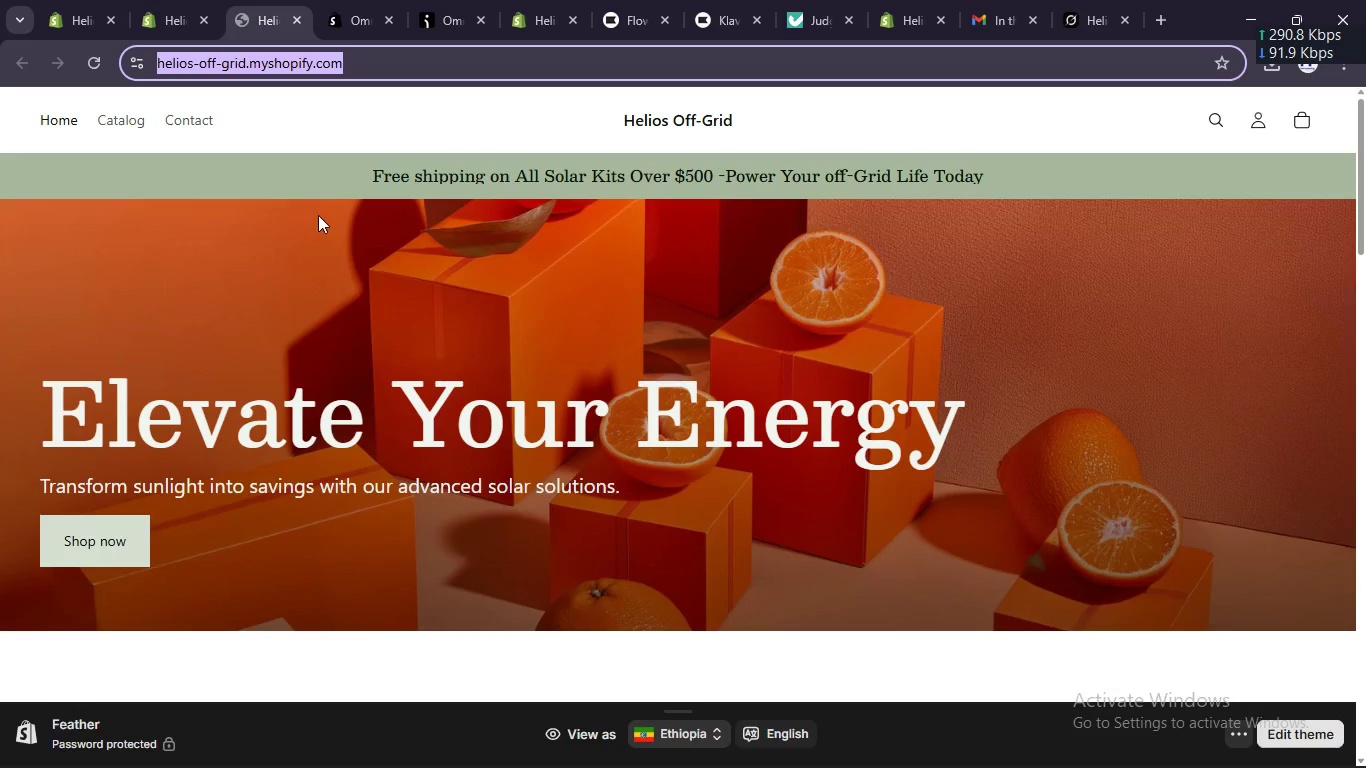 
scroll: coordinate [318, 215], scroll_direction: up, amount: 1.0
 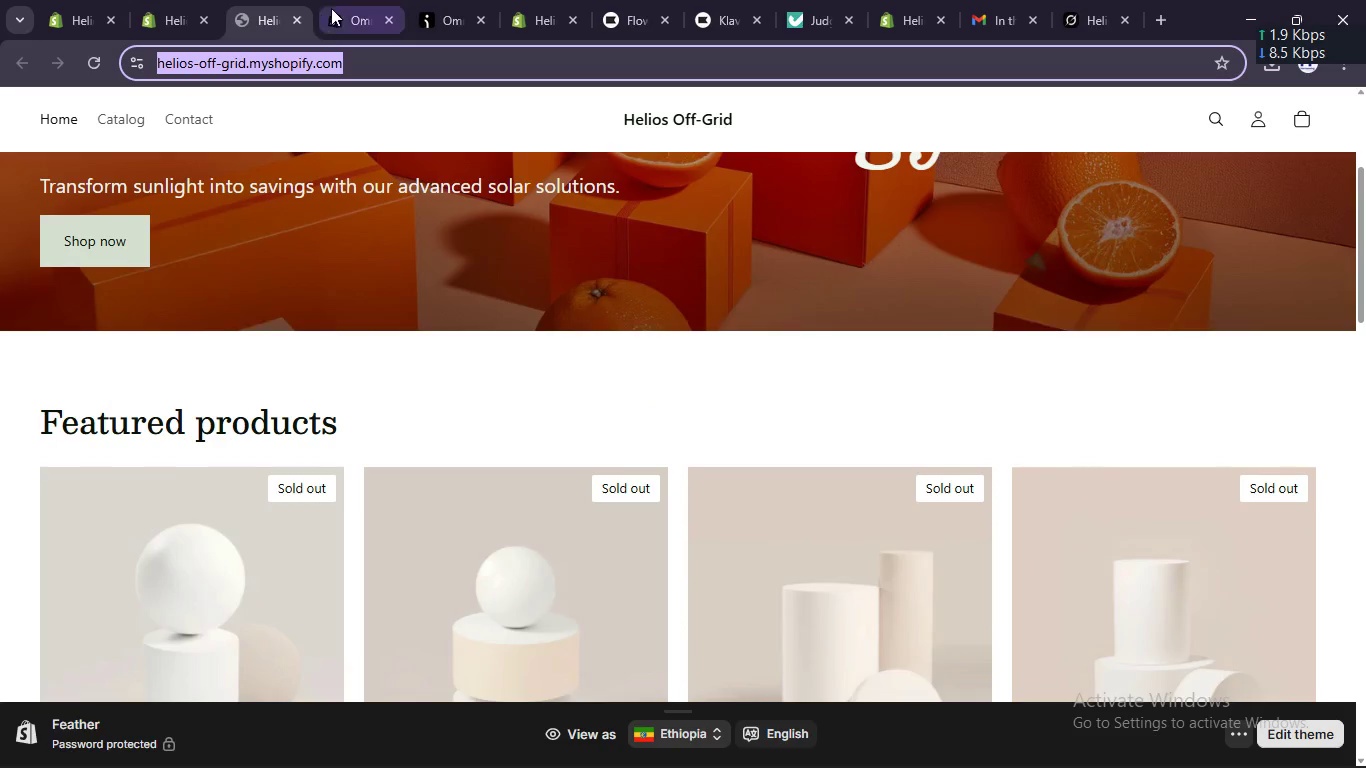 
left_click([340, 5])
 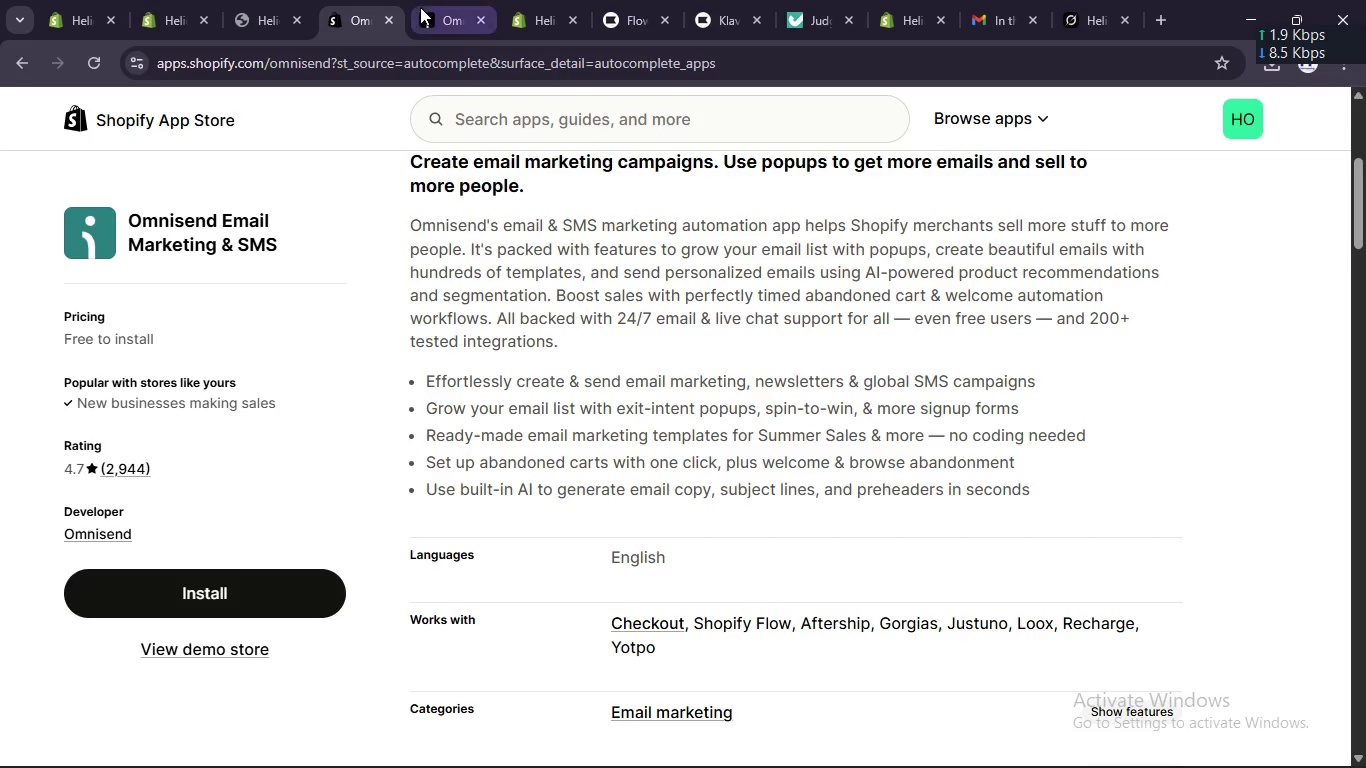 
left_click([422, 8])
 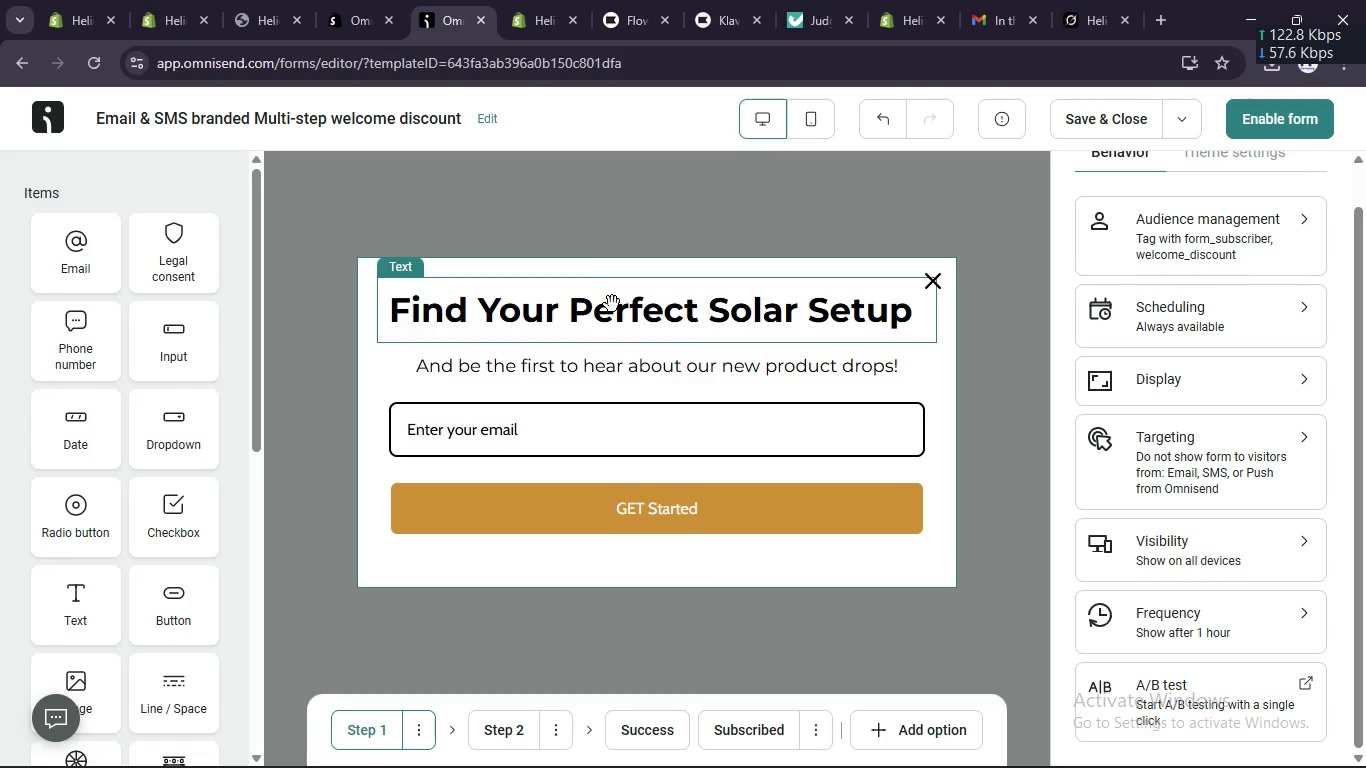 
scroll: coordinate [1287, 358], scroll_direction: down, amount: 10.0
 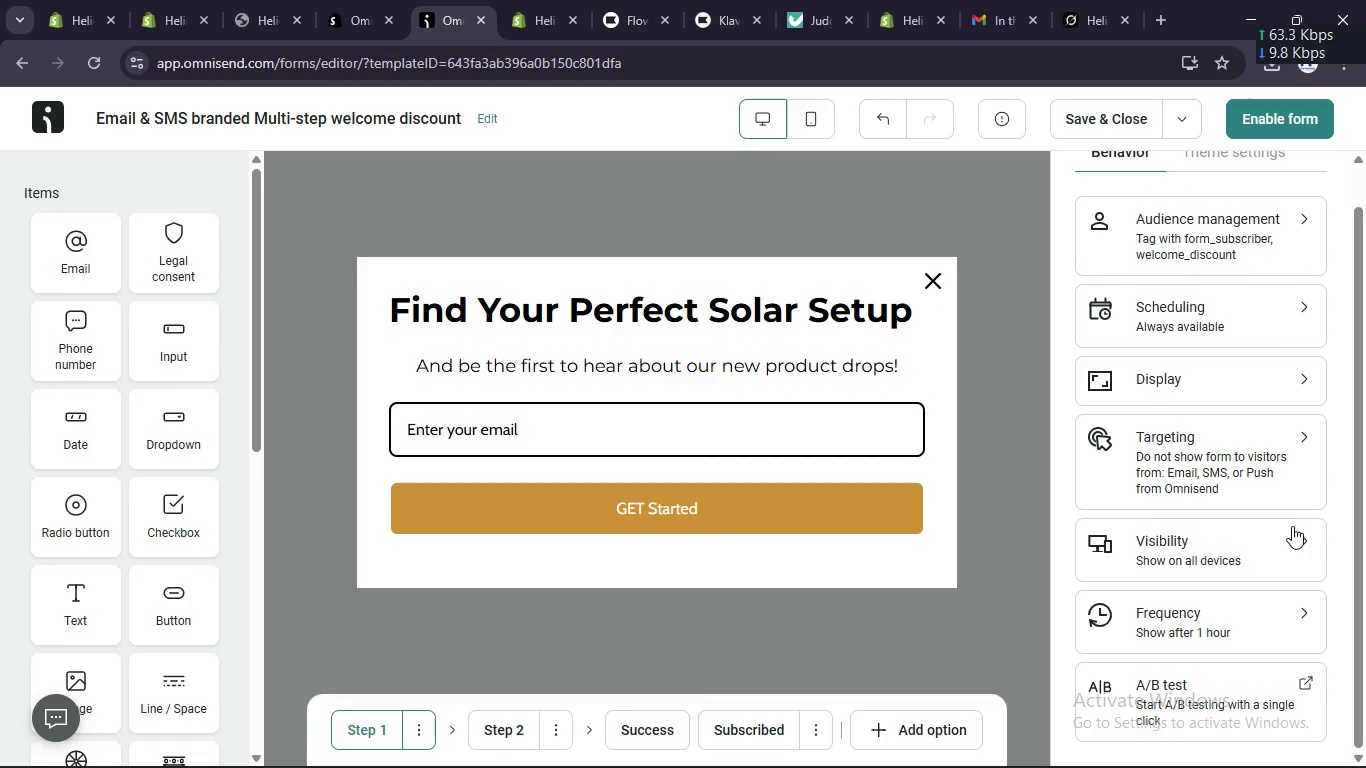 
left_click([1292, 526])
 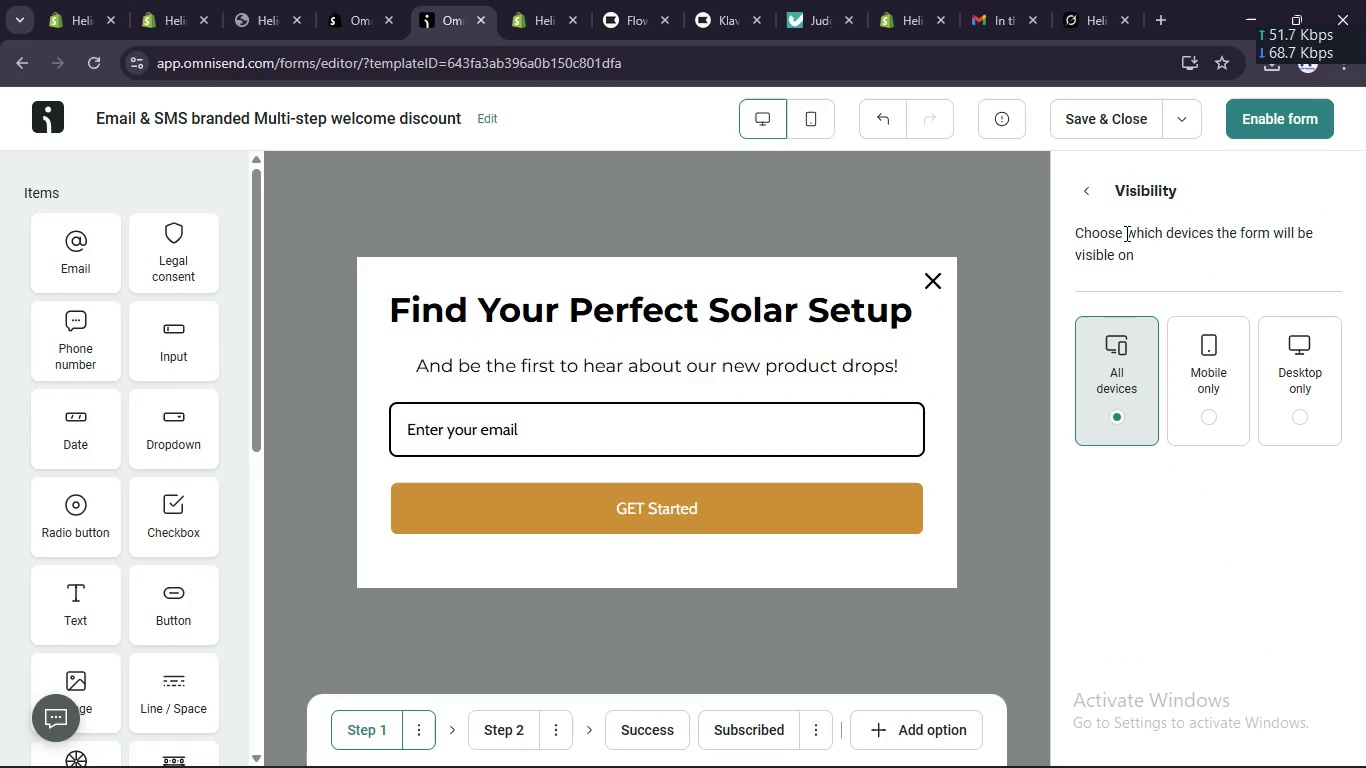 
left_click([1092, 199])
 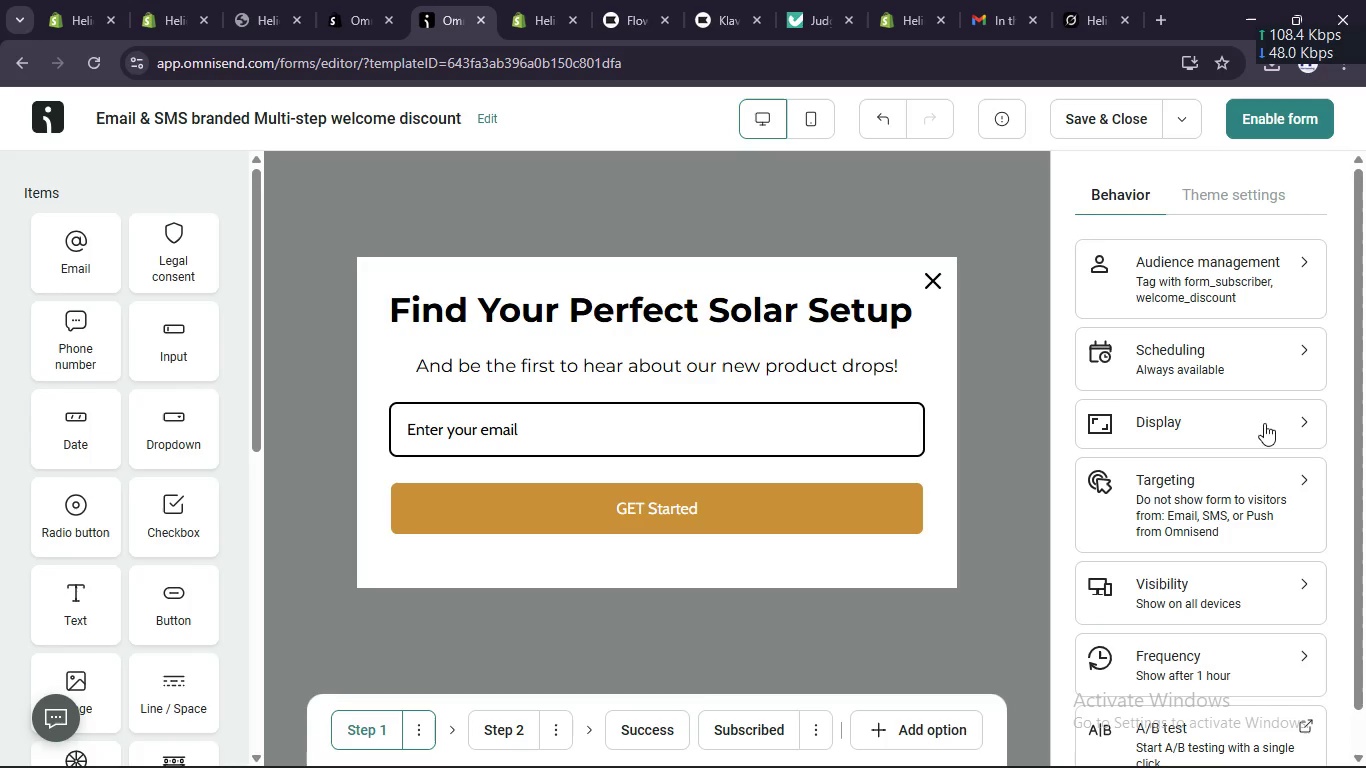 
left_click([1283, 422])
 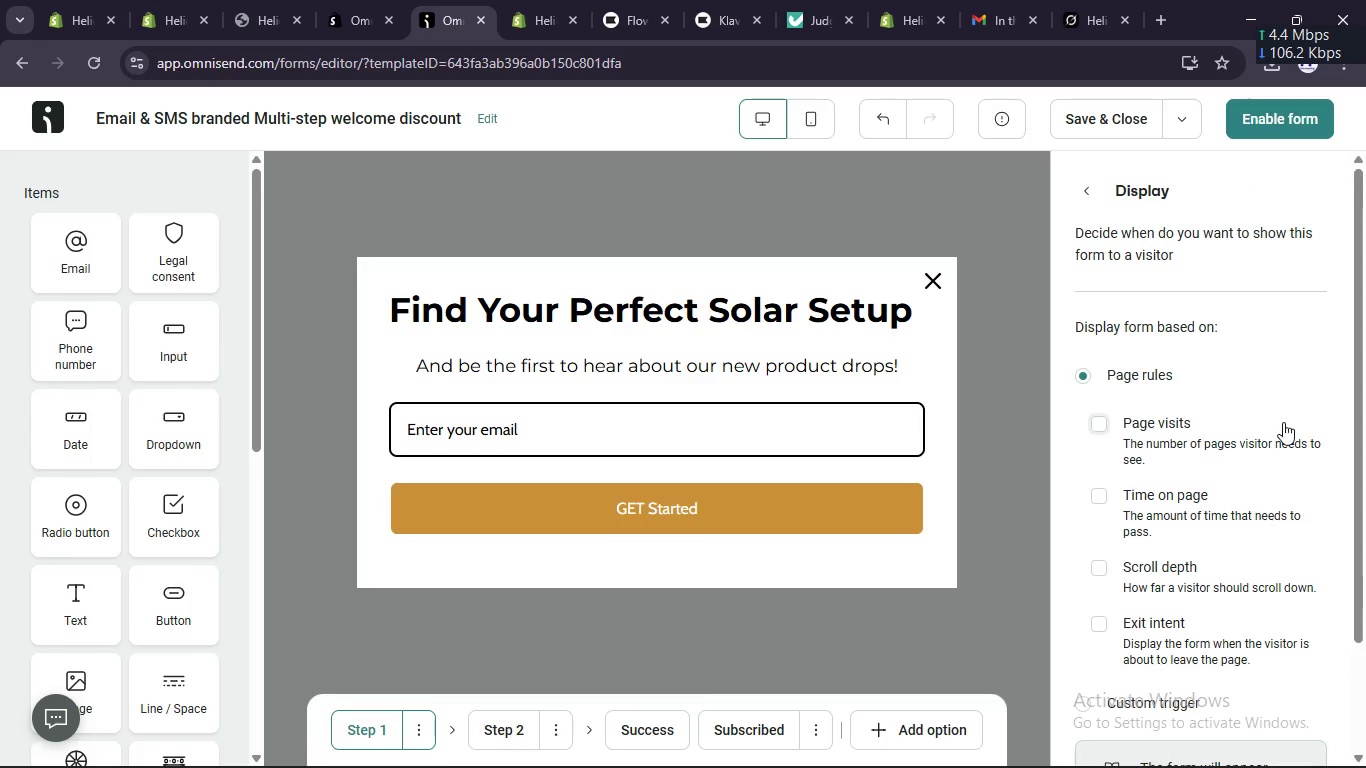 
scroll: coordinate [1283, 422], scroll_direction: down, amount: 5.0
 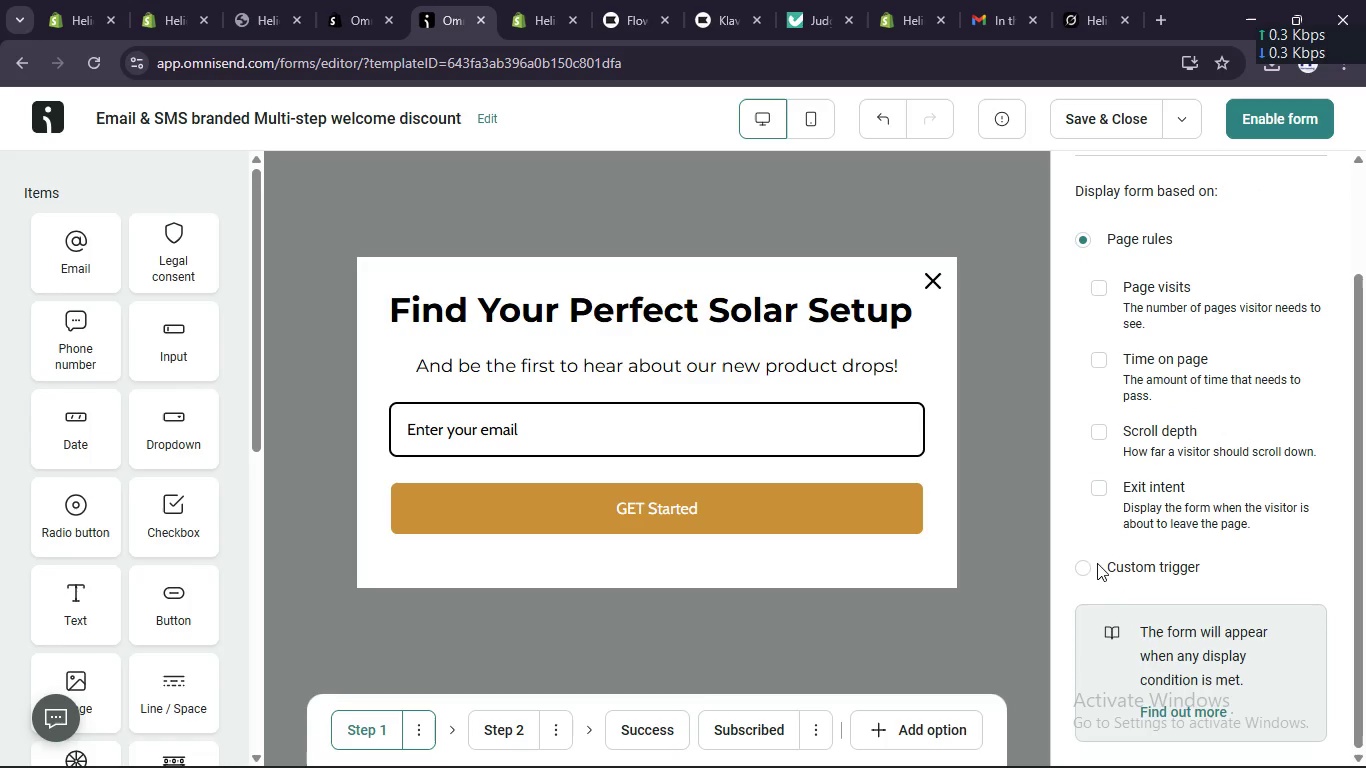 
left_click([1088, 567])
 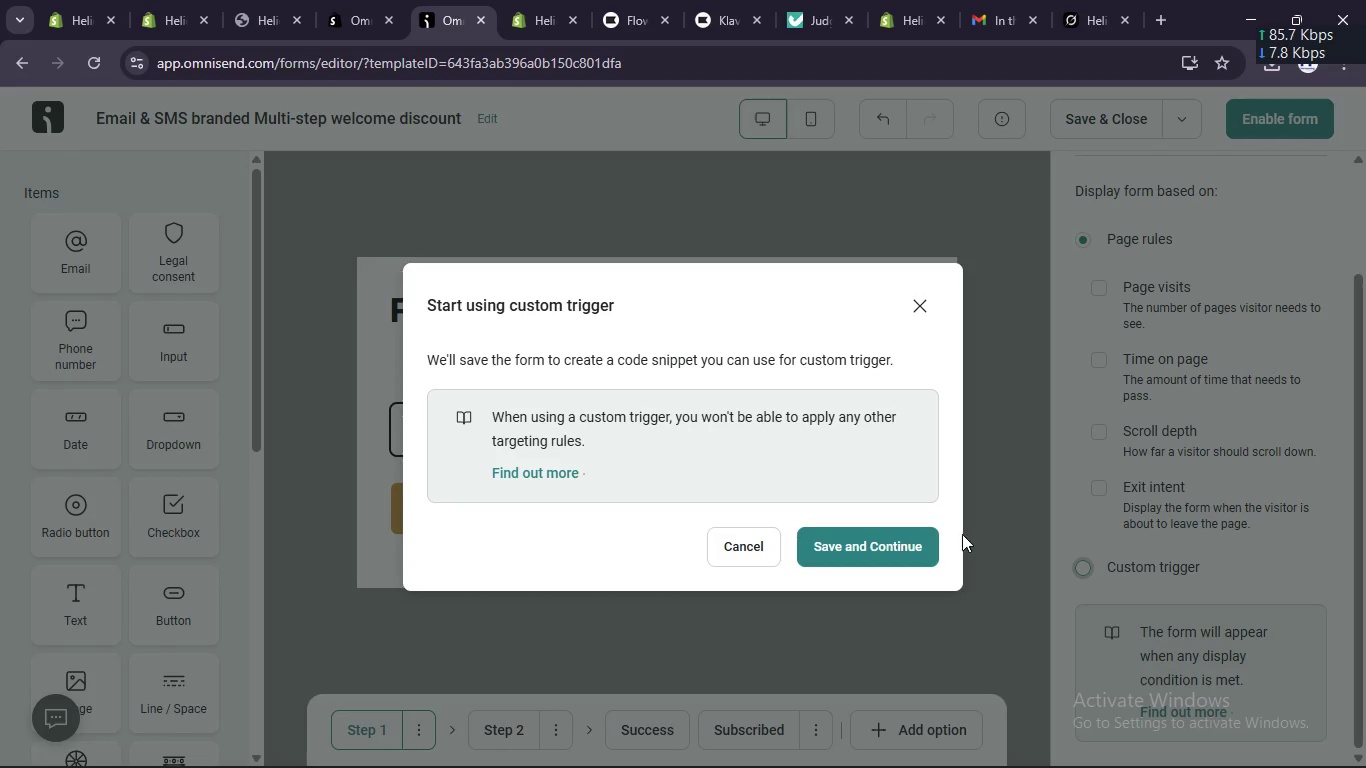 
scroll: coordinate [886, 489], scroll_direction: down, amount: 4.0
 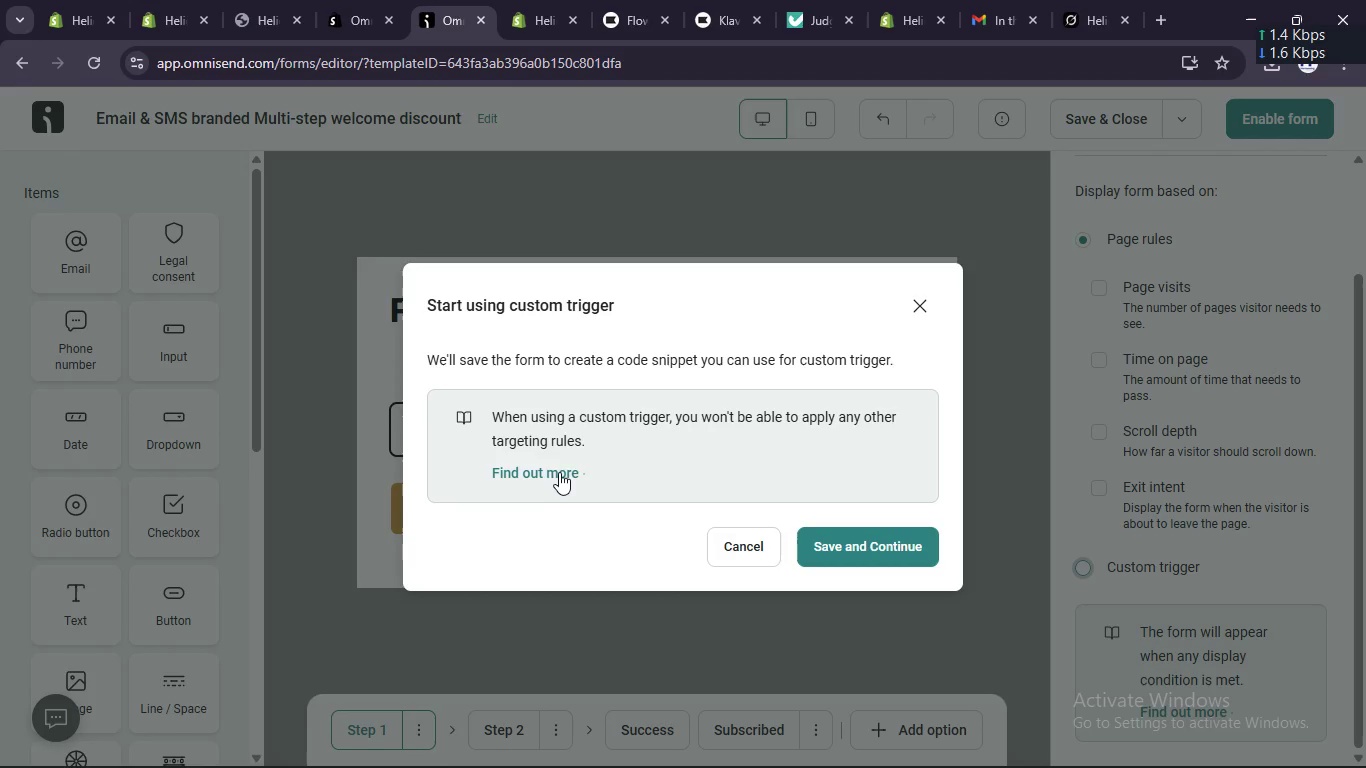 
left_click([557, 471])
 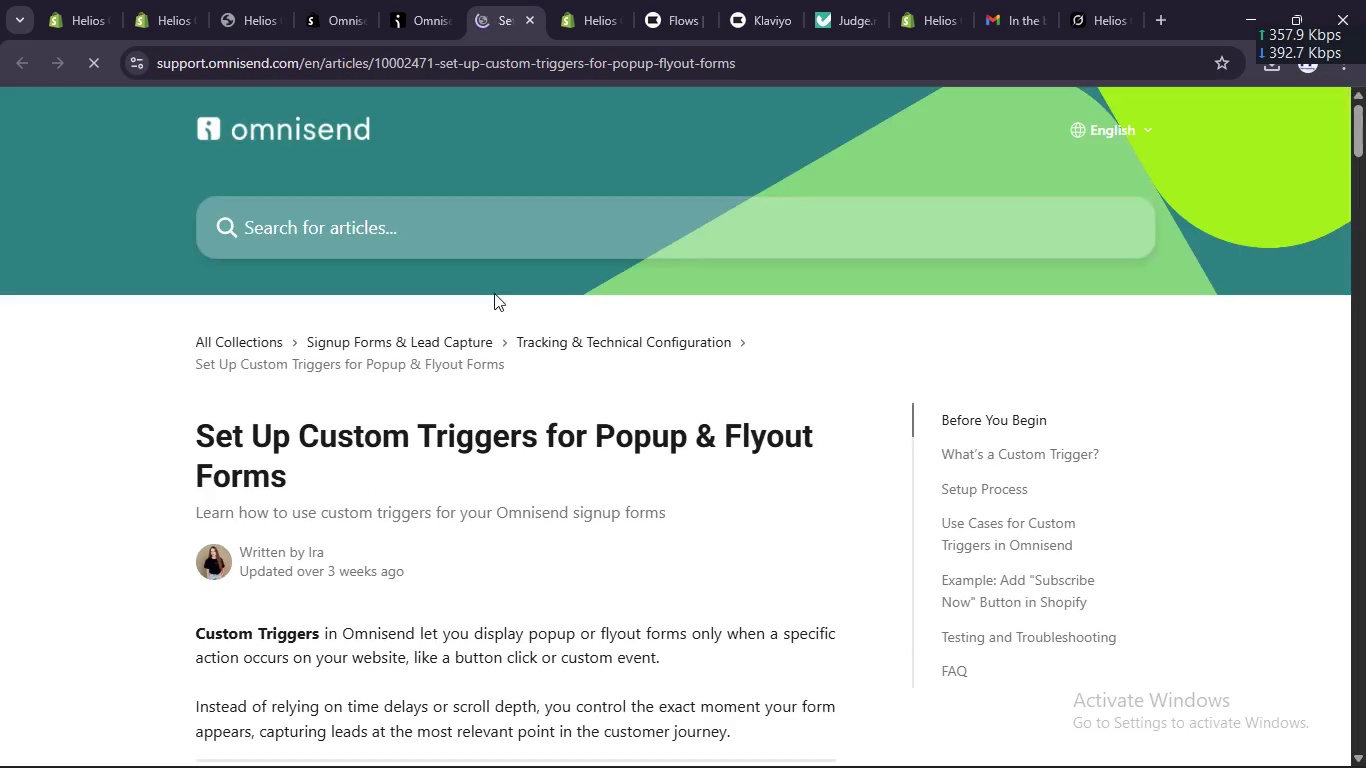 
left_click([442, 2])
 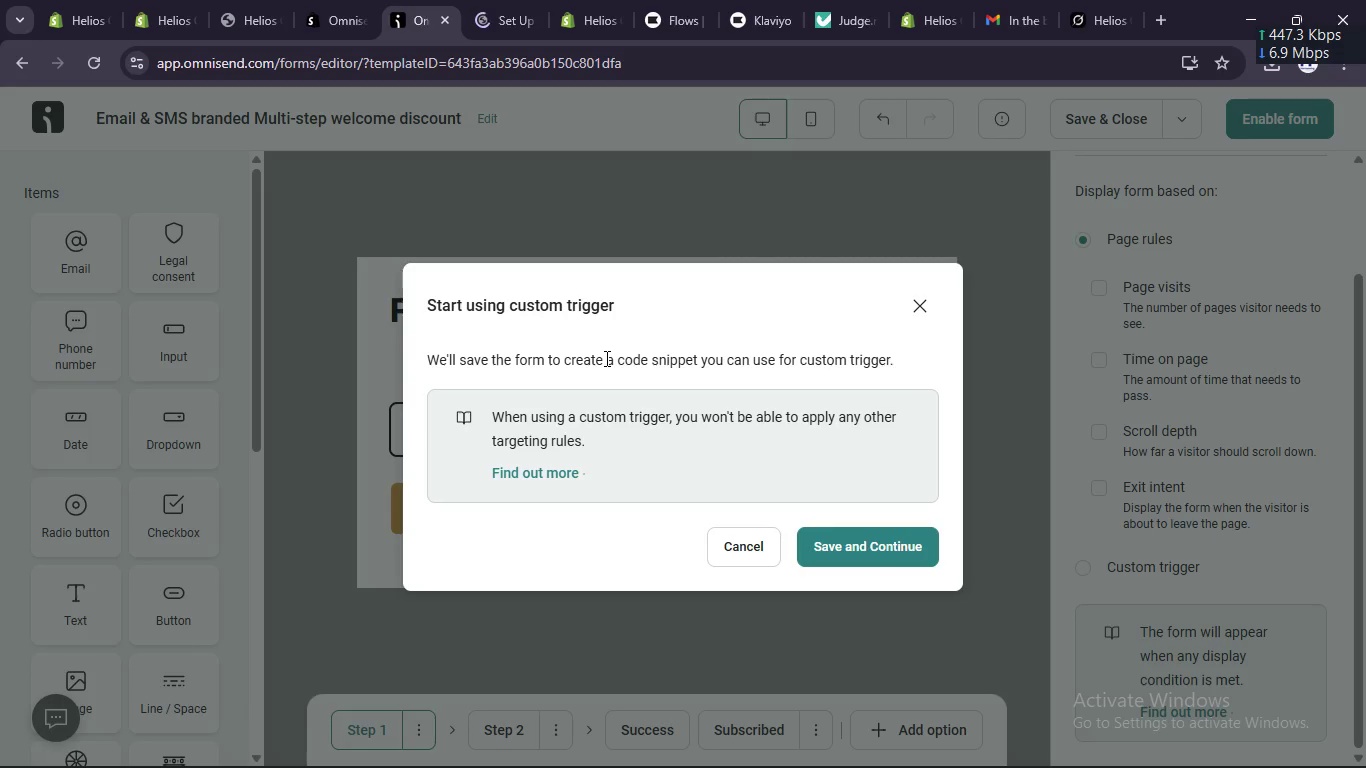 
left_click_drag(start_coordinate=[577, 354], to_coordinate=[599, 355])
 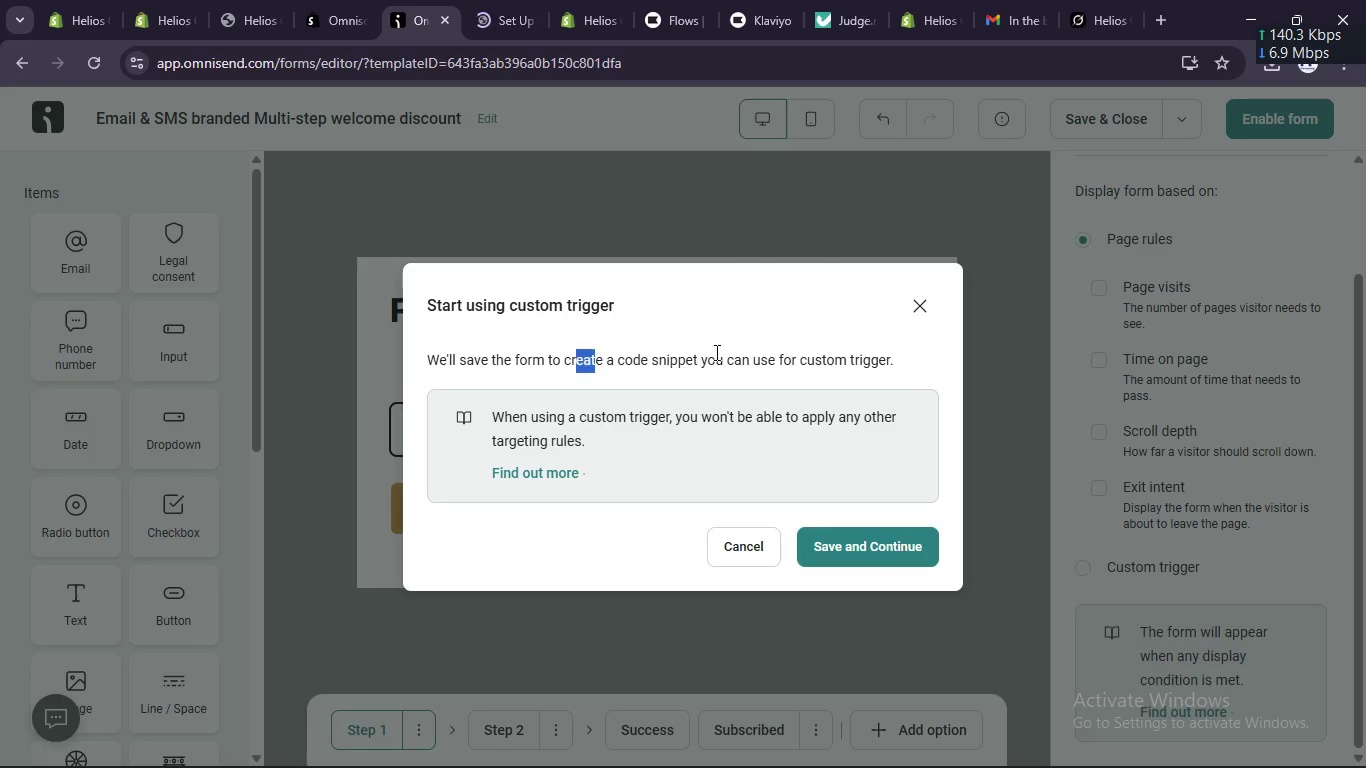 
left_click([716, 352])
 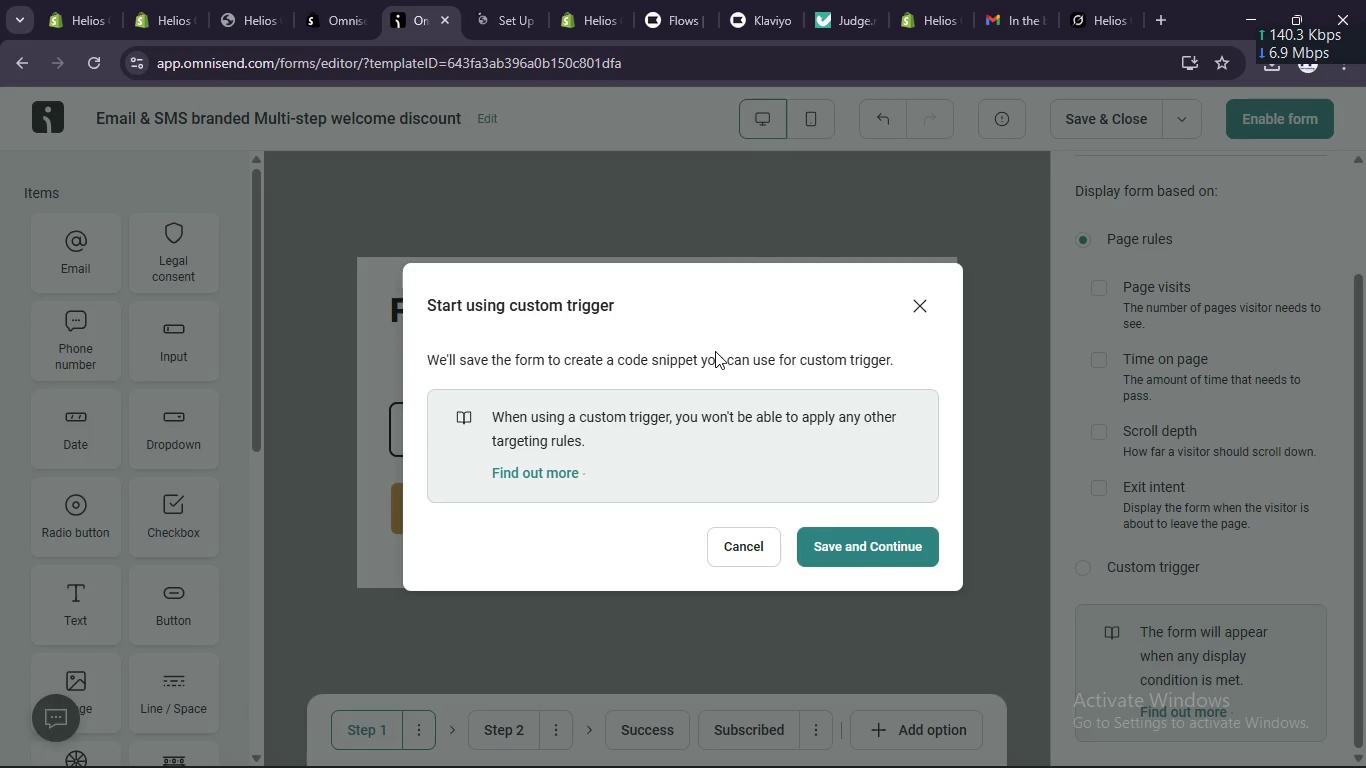 
scroll: coordinate [715, 351], scroll_direction: down, amount: 4.0
 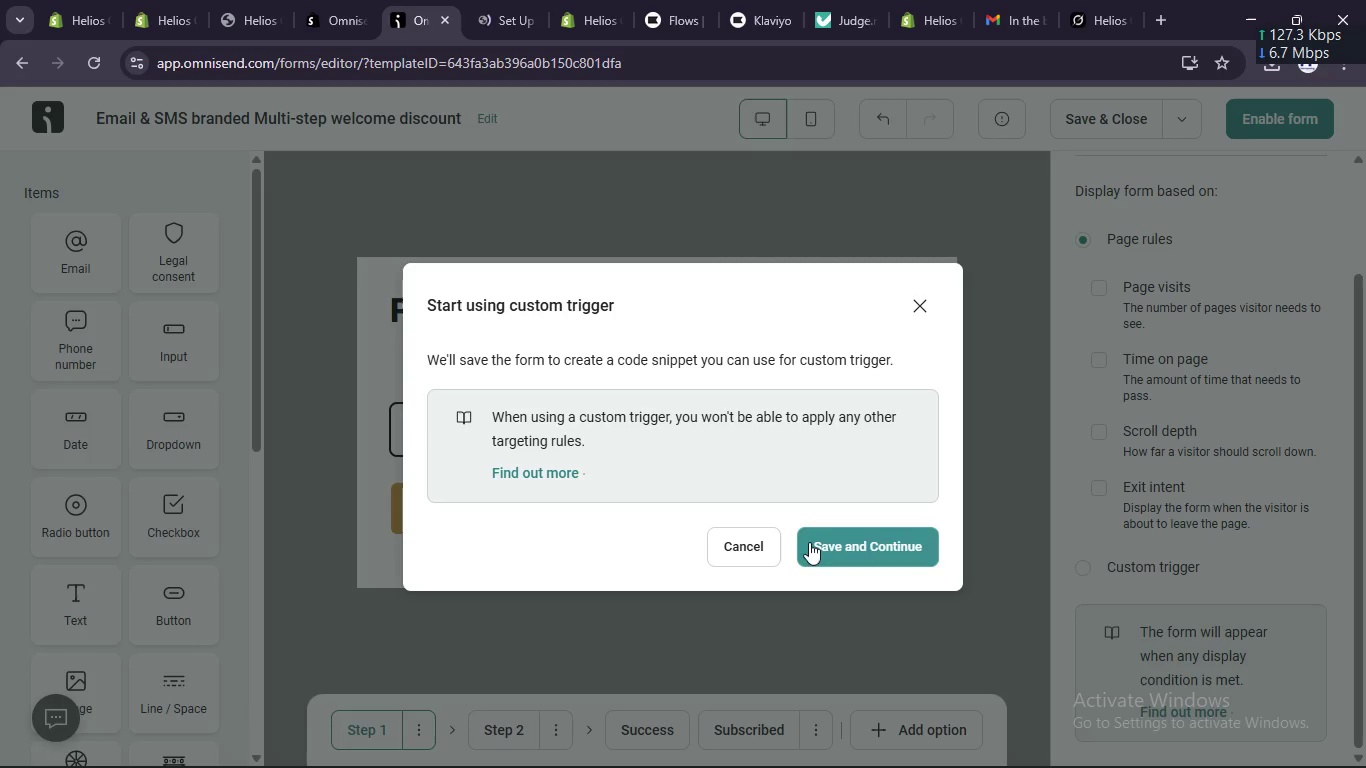 
left_click([810, 543])
 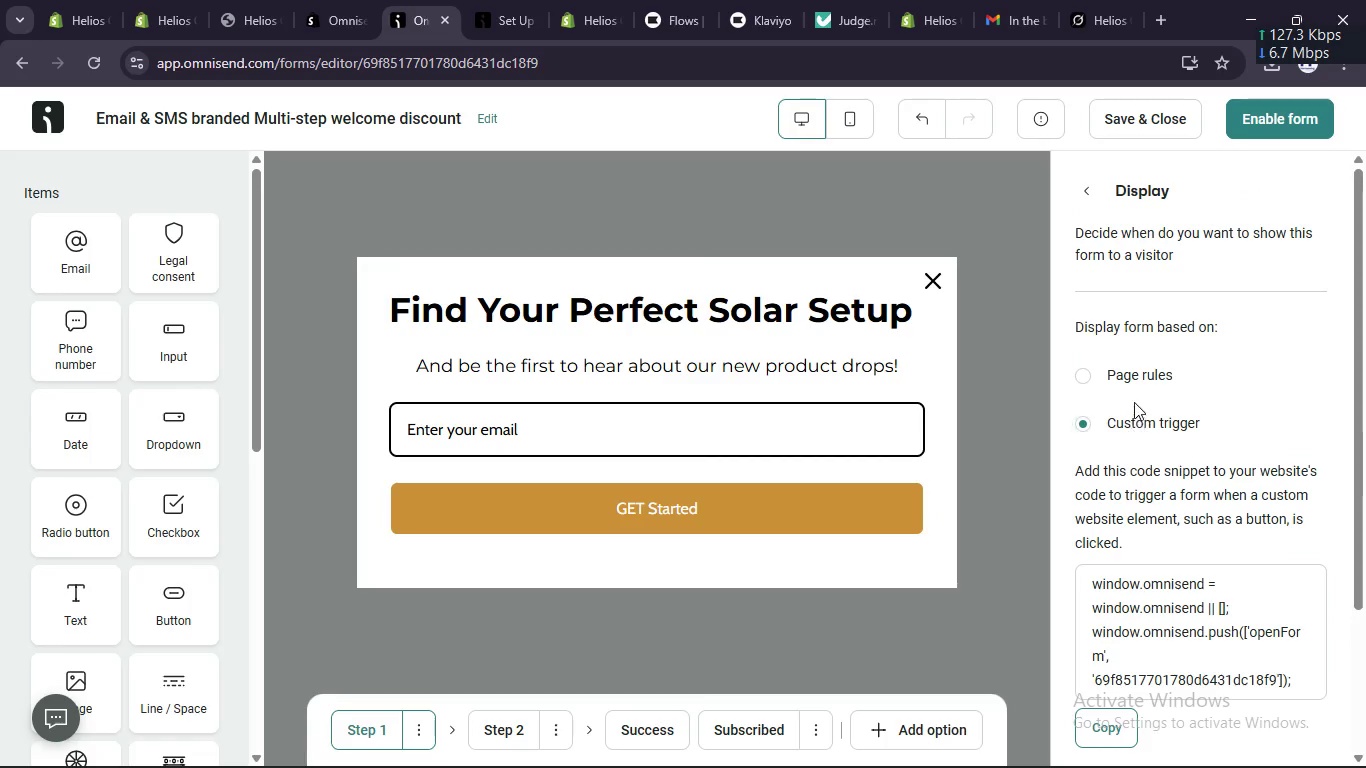 
scroll: coordinate [1134, 366], scroll_direction: down, amount: 7.0
 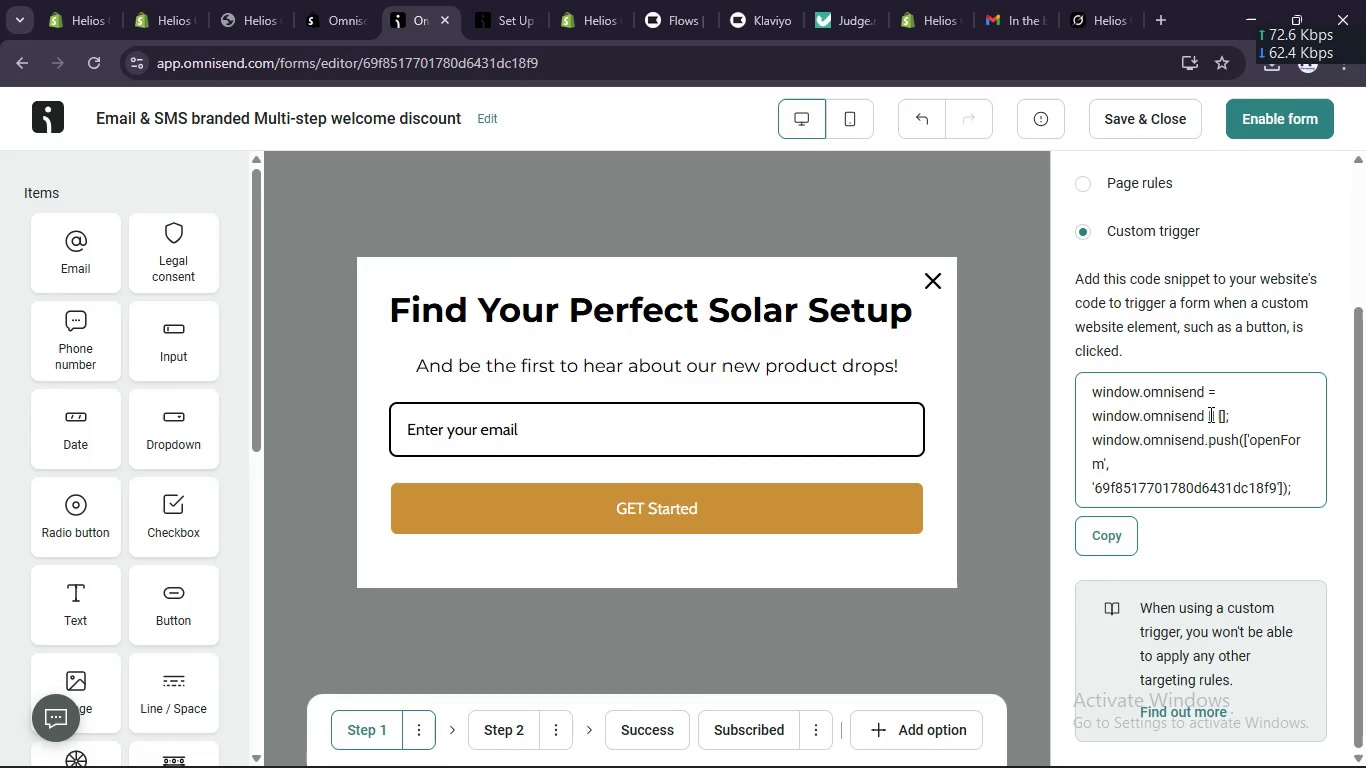 
left_click([1209, 416])
 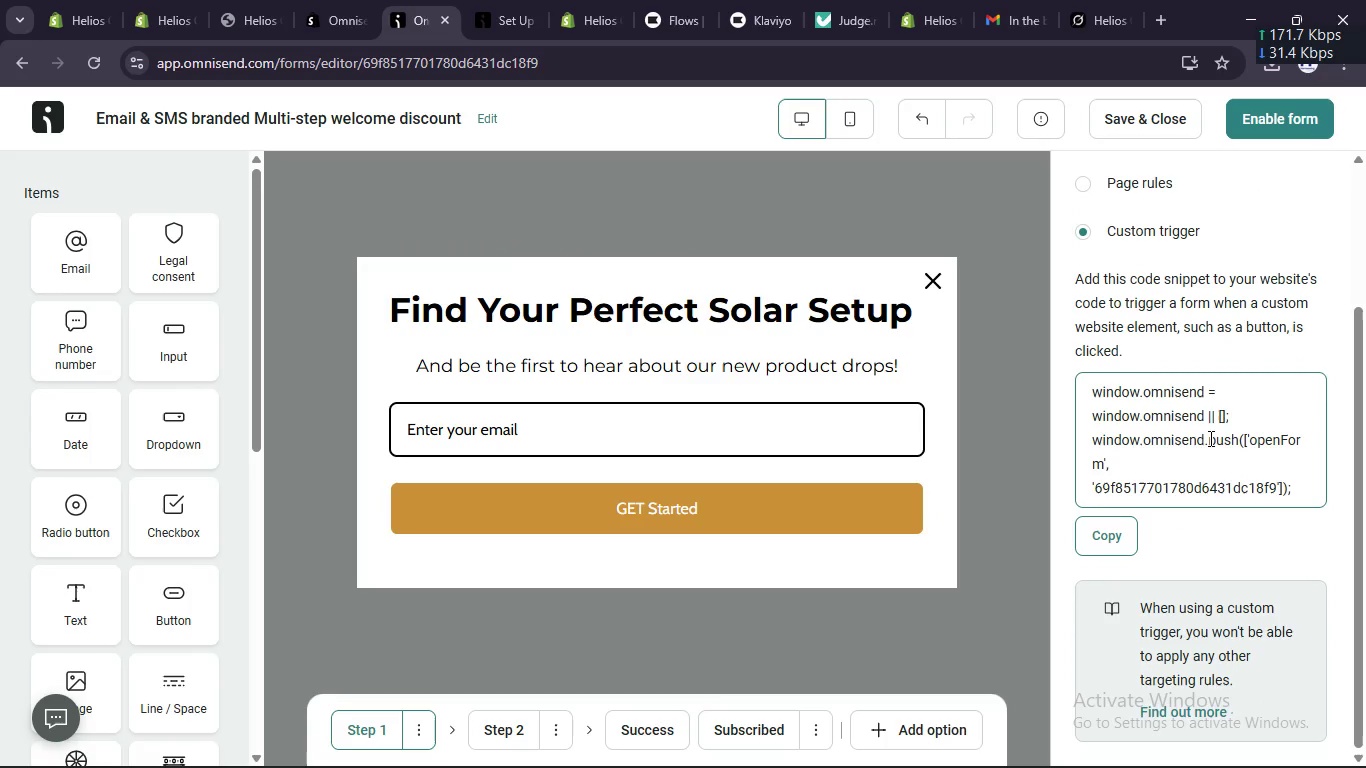 
left_click([1204, 448])
 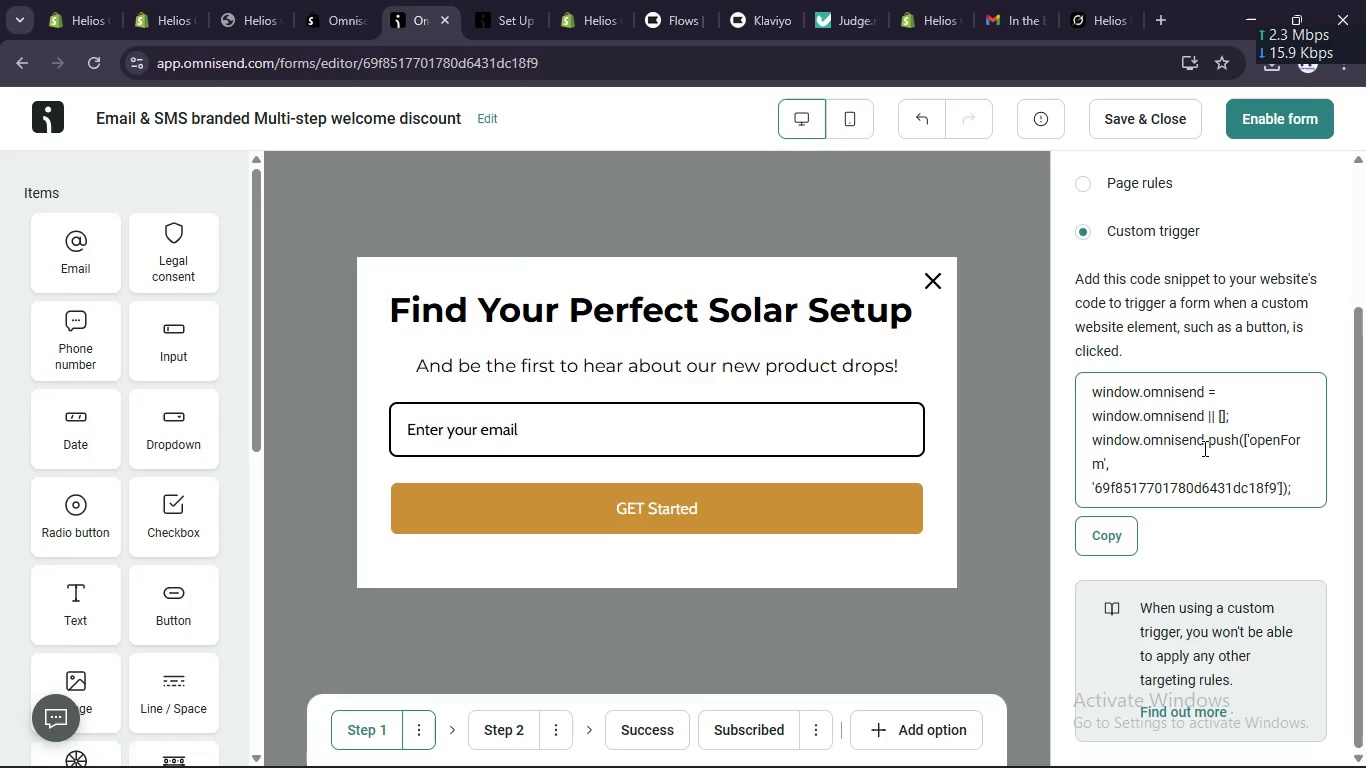 
scroll: coordinate [1203, 448], scroll_direction: none, amount: 0.0
 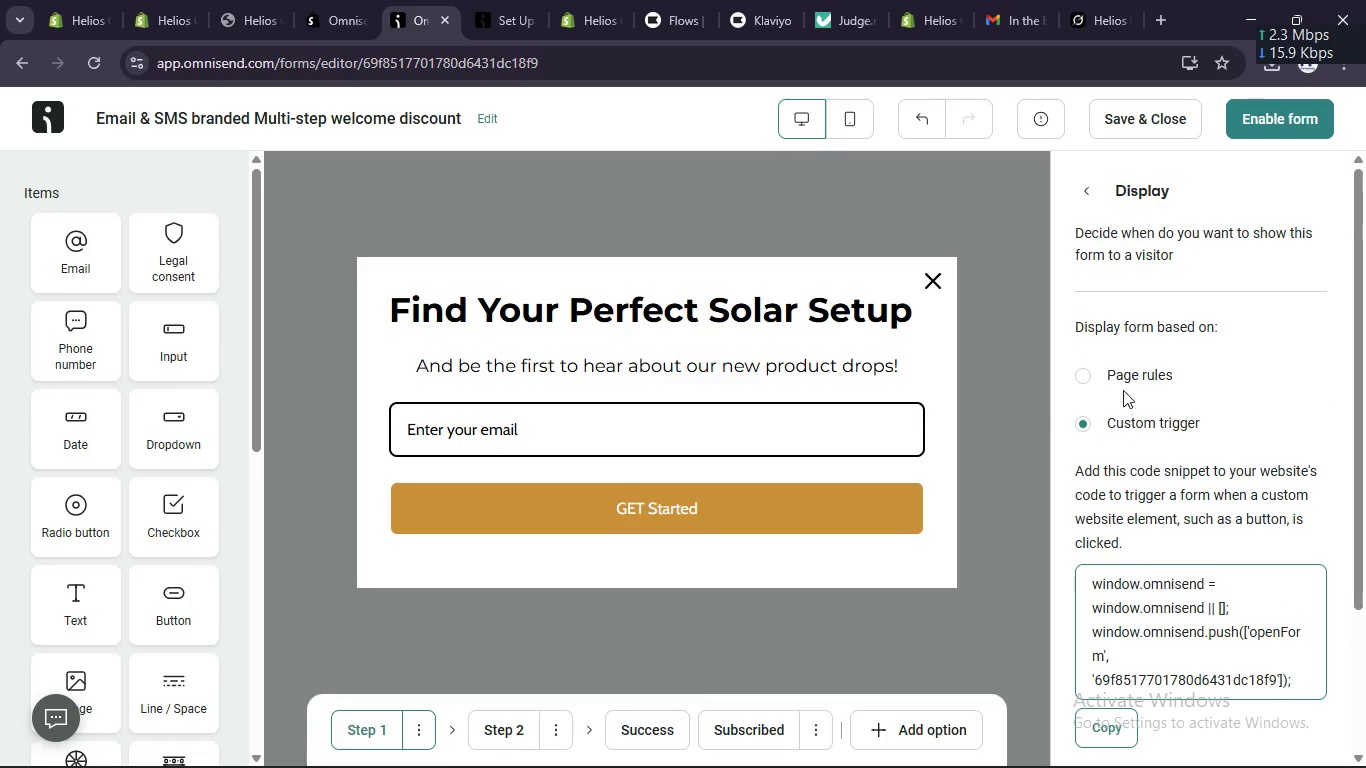 
left_click([1099, 372])
 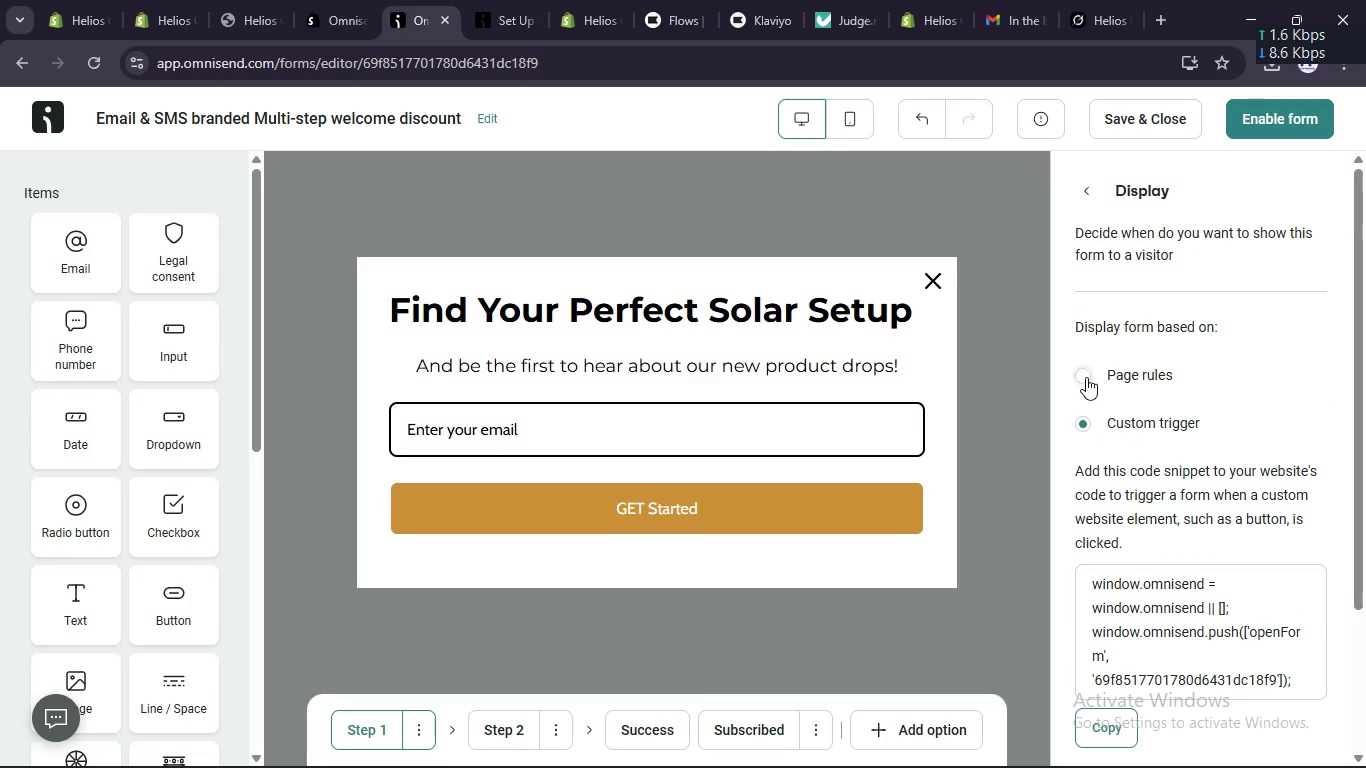 
left_click([1086, 377])
 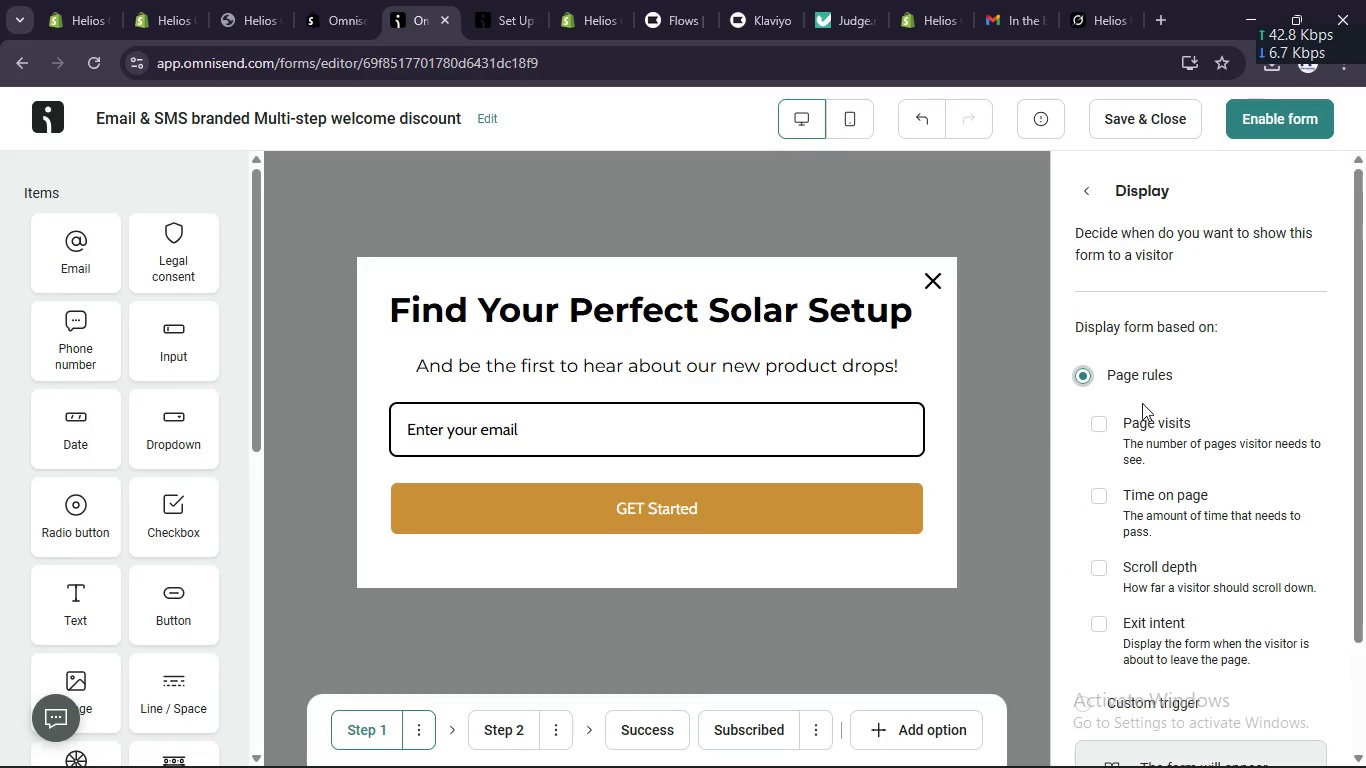 
wait(5.39)
 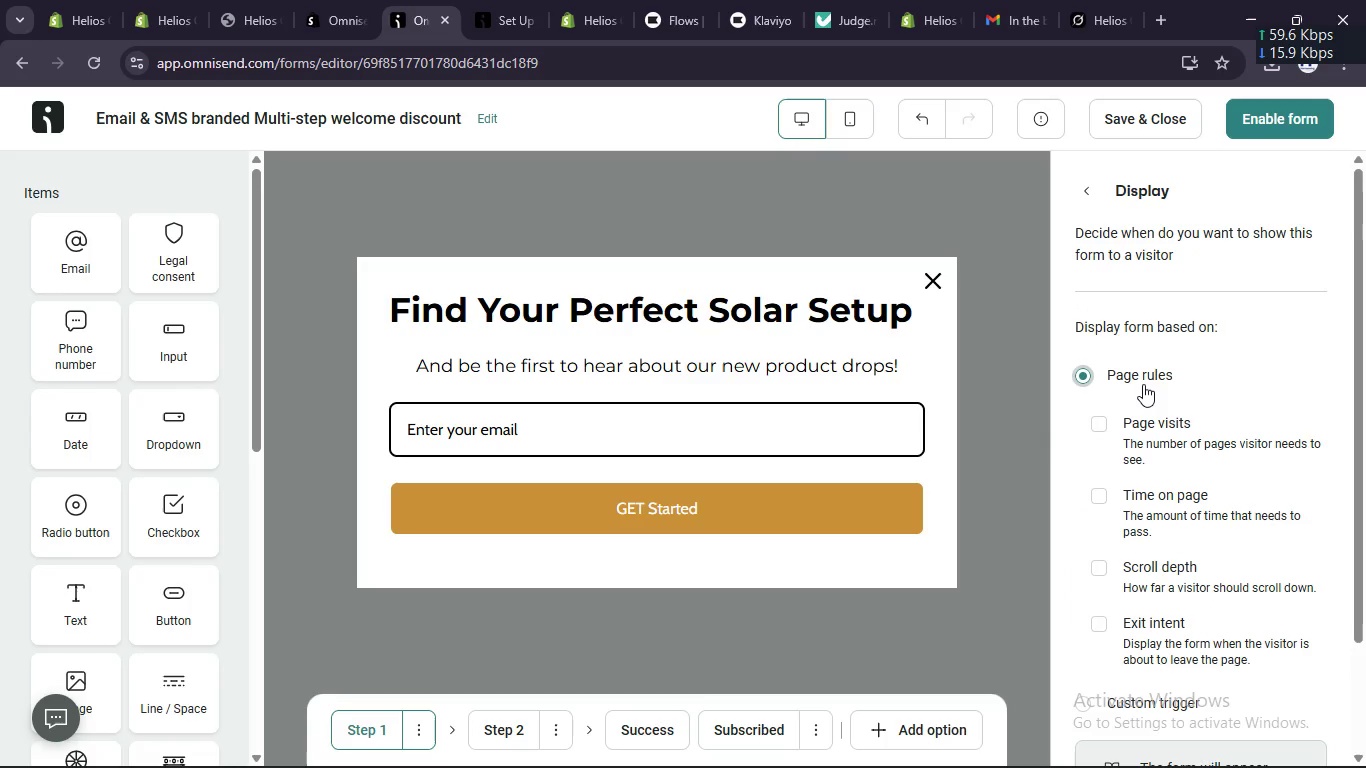 
double_click([1094, 428])
 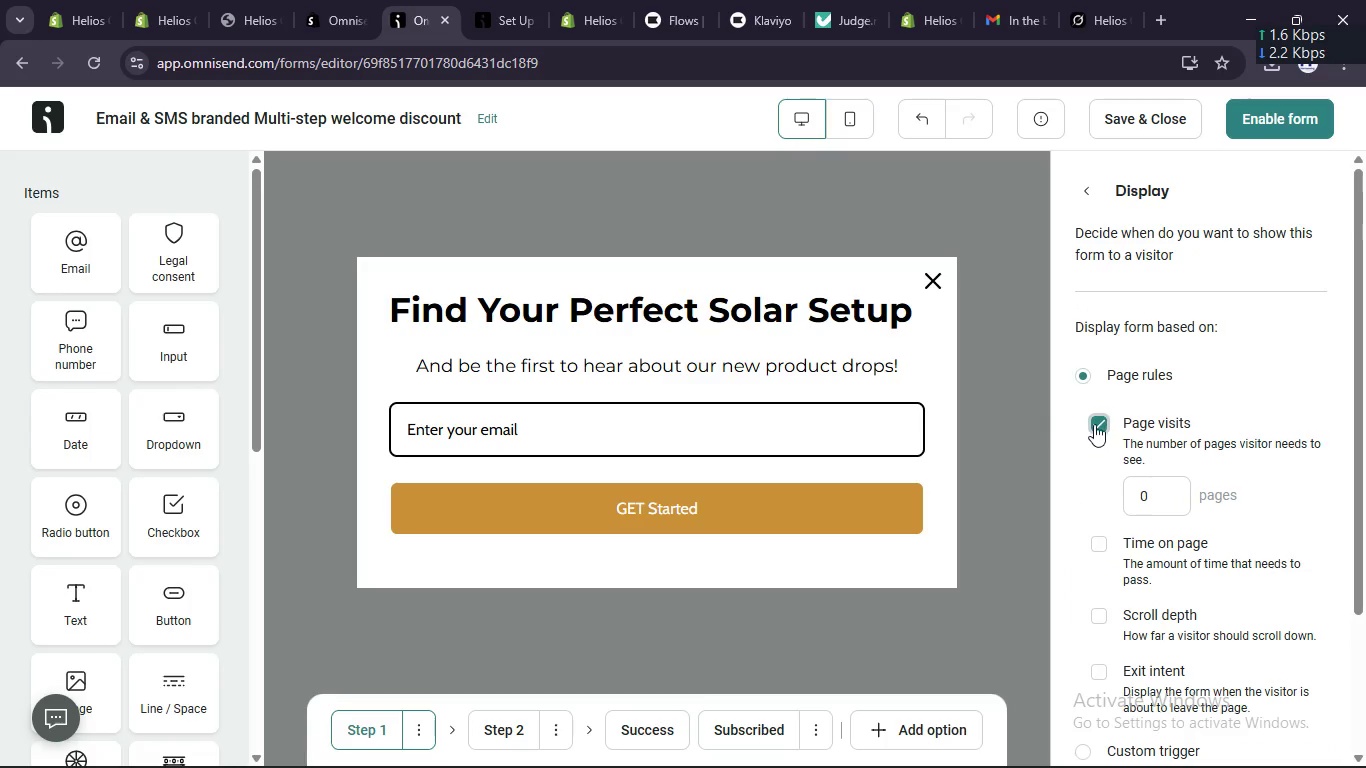 
left_click([1095, 423])
 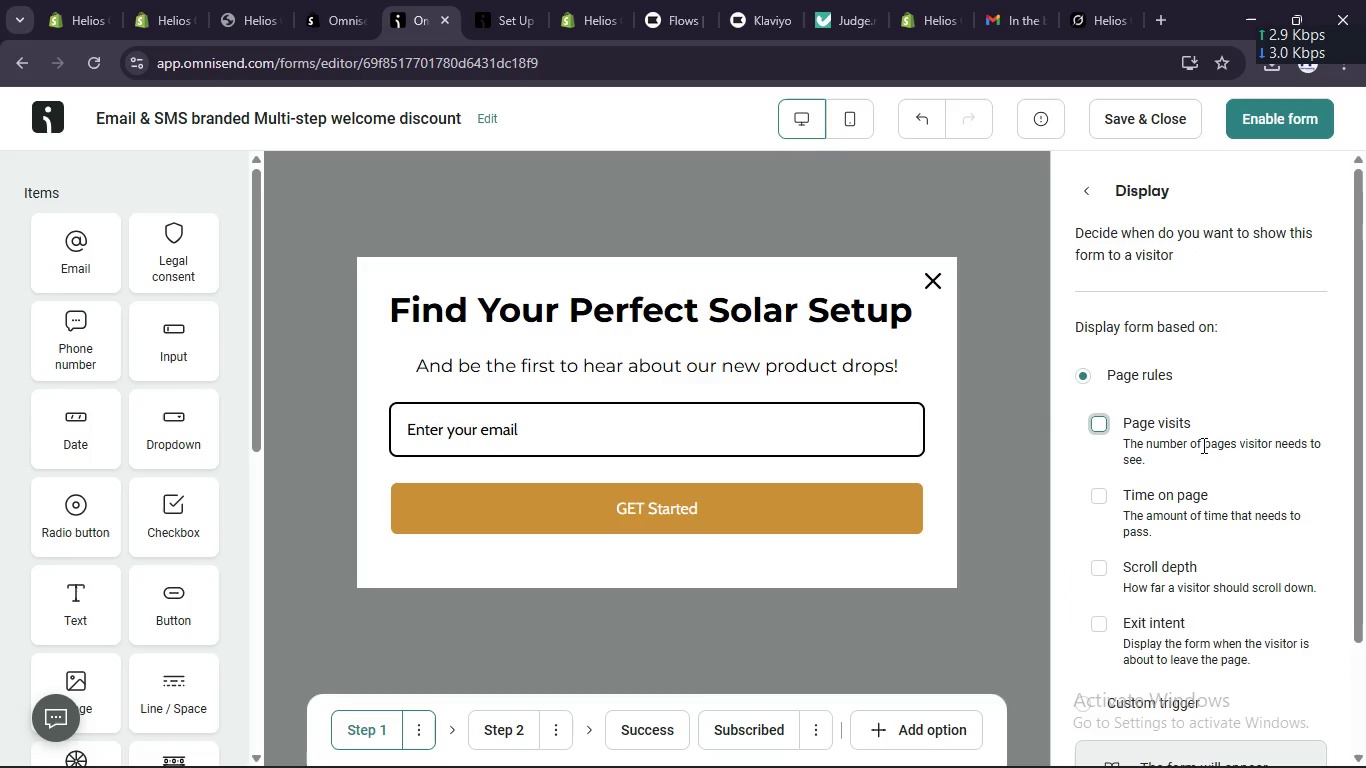 
scroll: coordinate [1202, 445], scroll_direction: down, amount: 1.0
 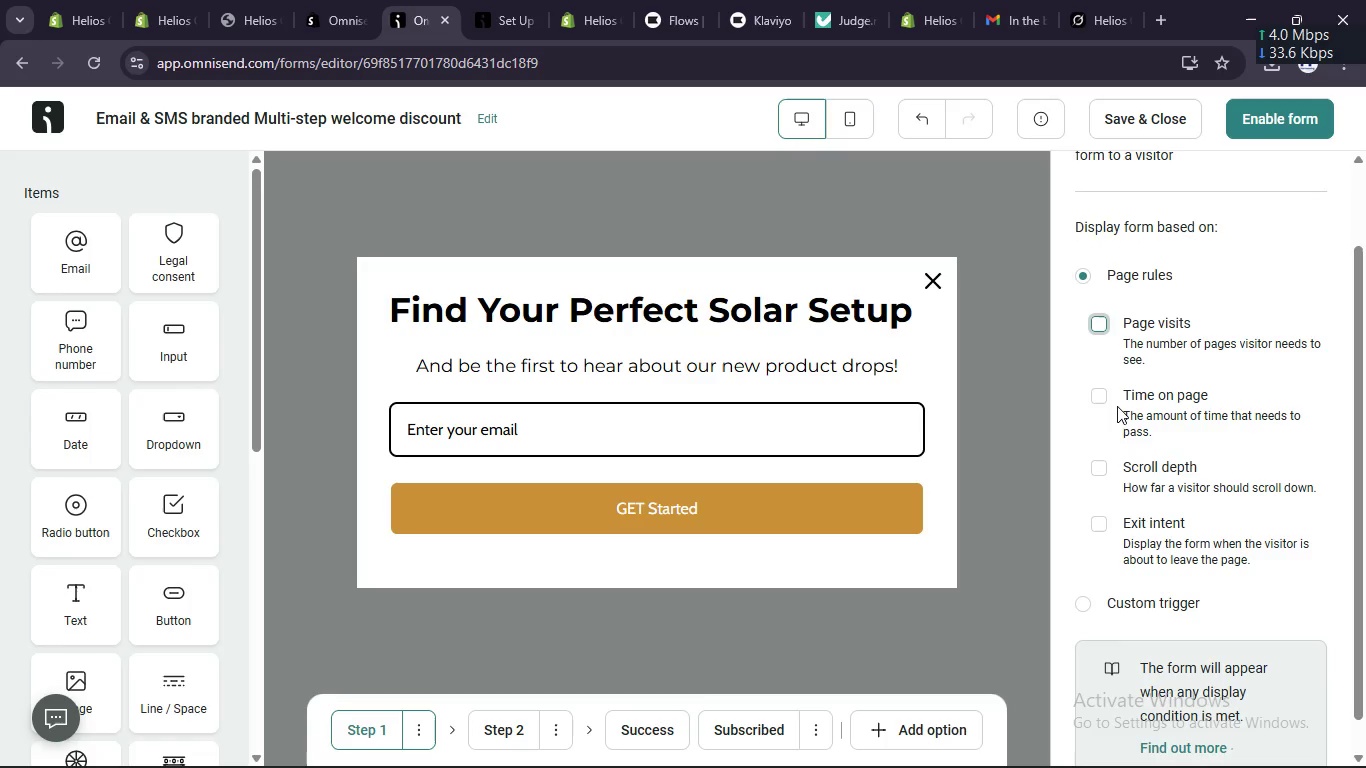 
left_click([1104, 398])
 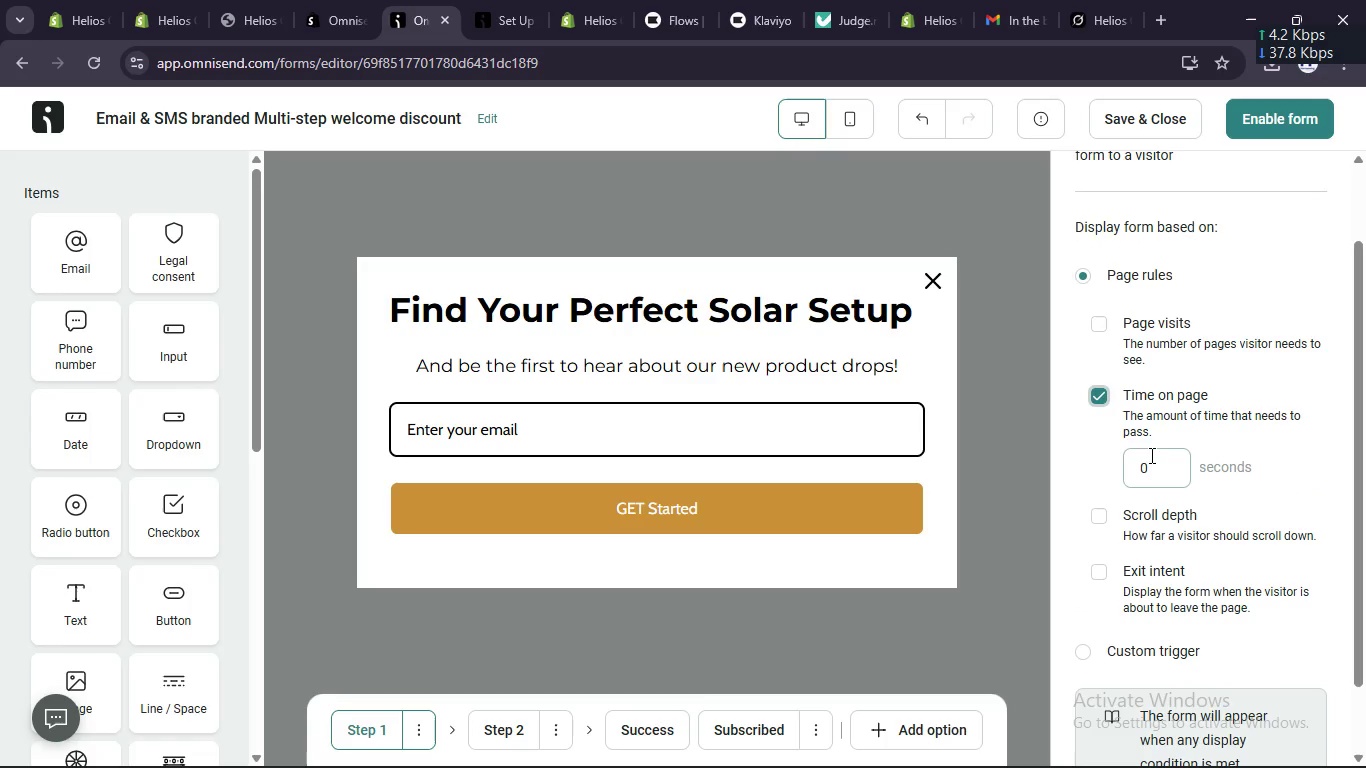 
left_click([1150, 456])
 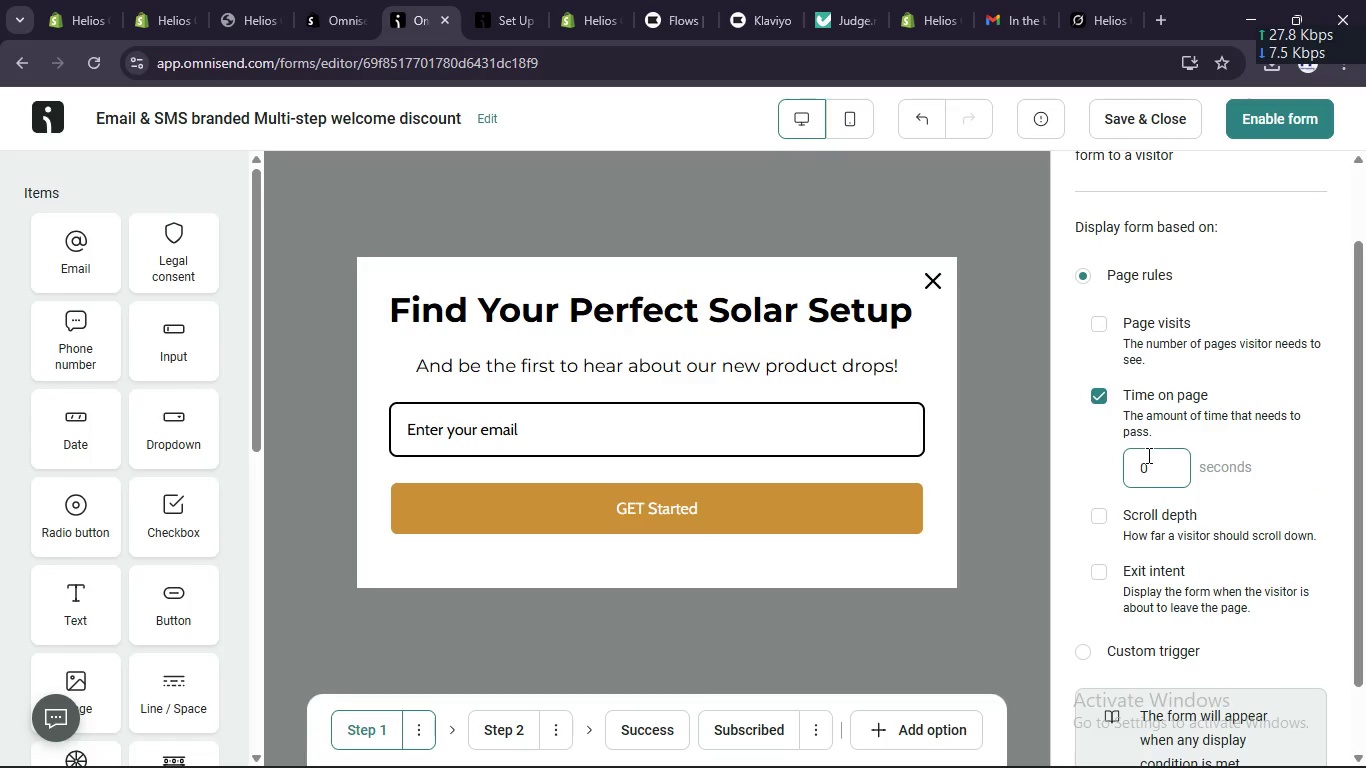 
key(ArrowLeft)
 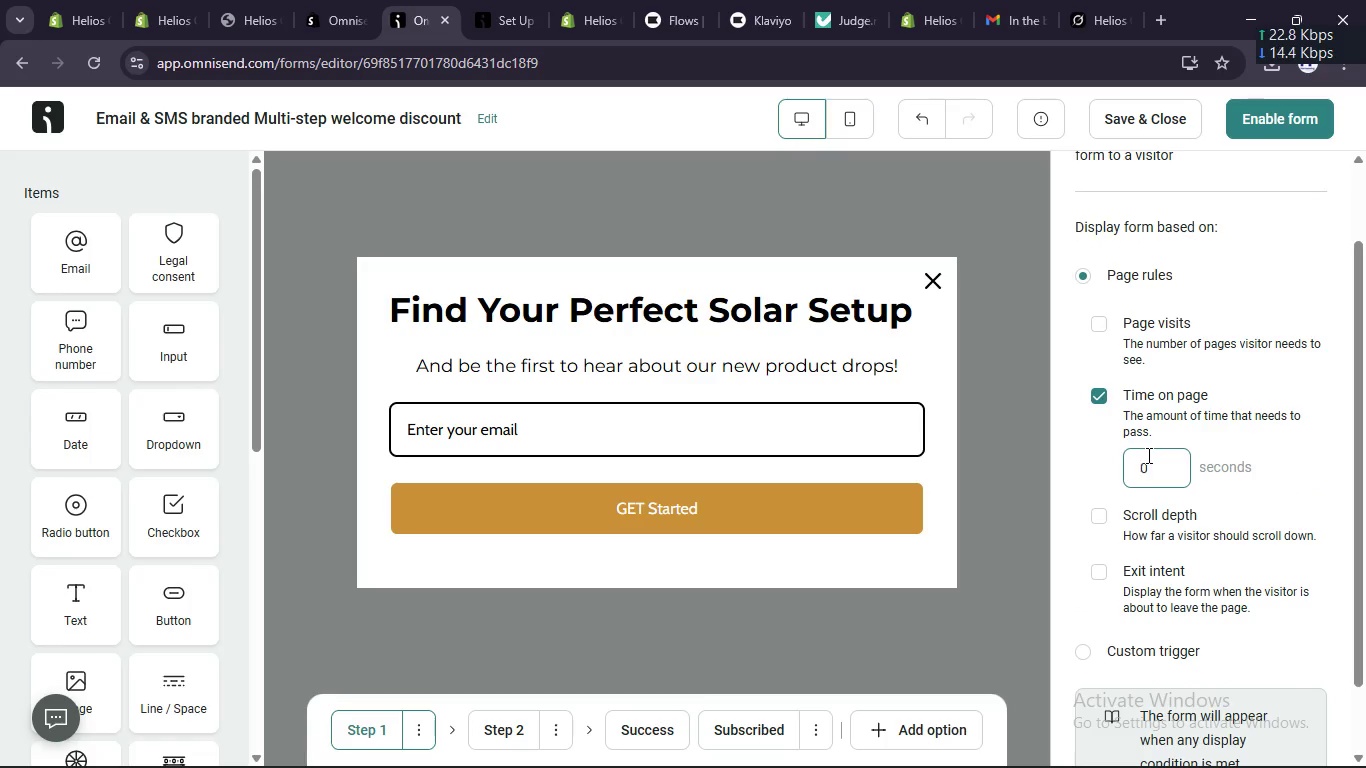 
key(Numpad1)
 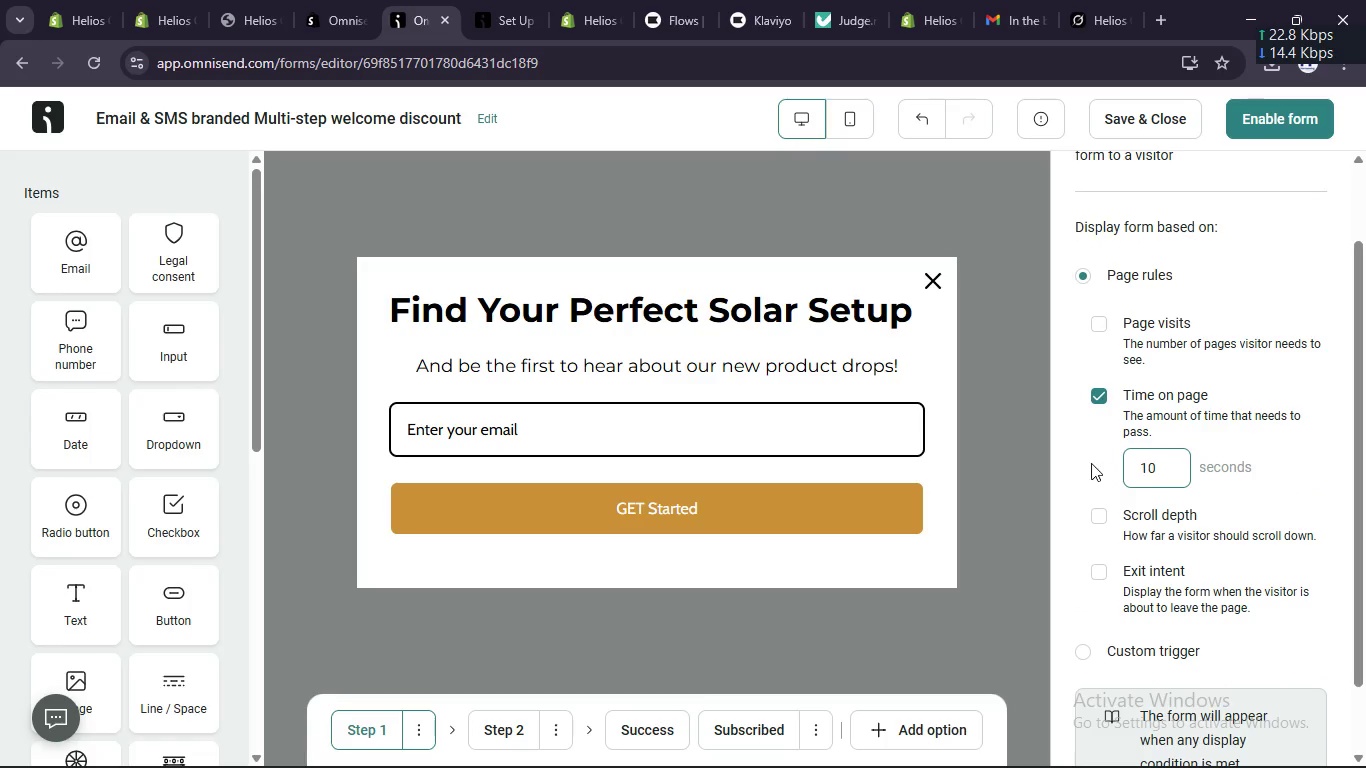 
left_click([1101, 570])
 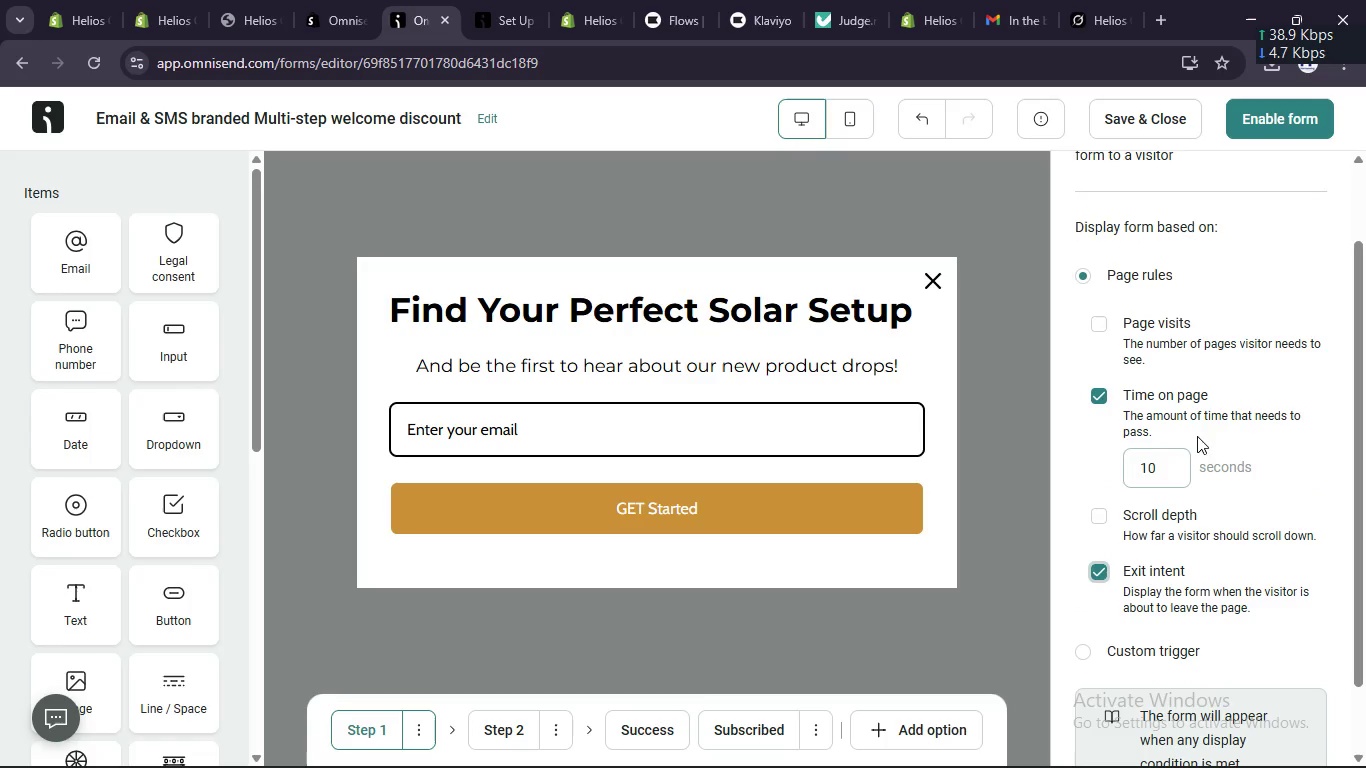 
scroll: coordinate [1197, 435], scroll_direction: up, amount: 3.0
 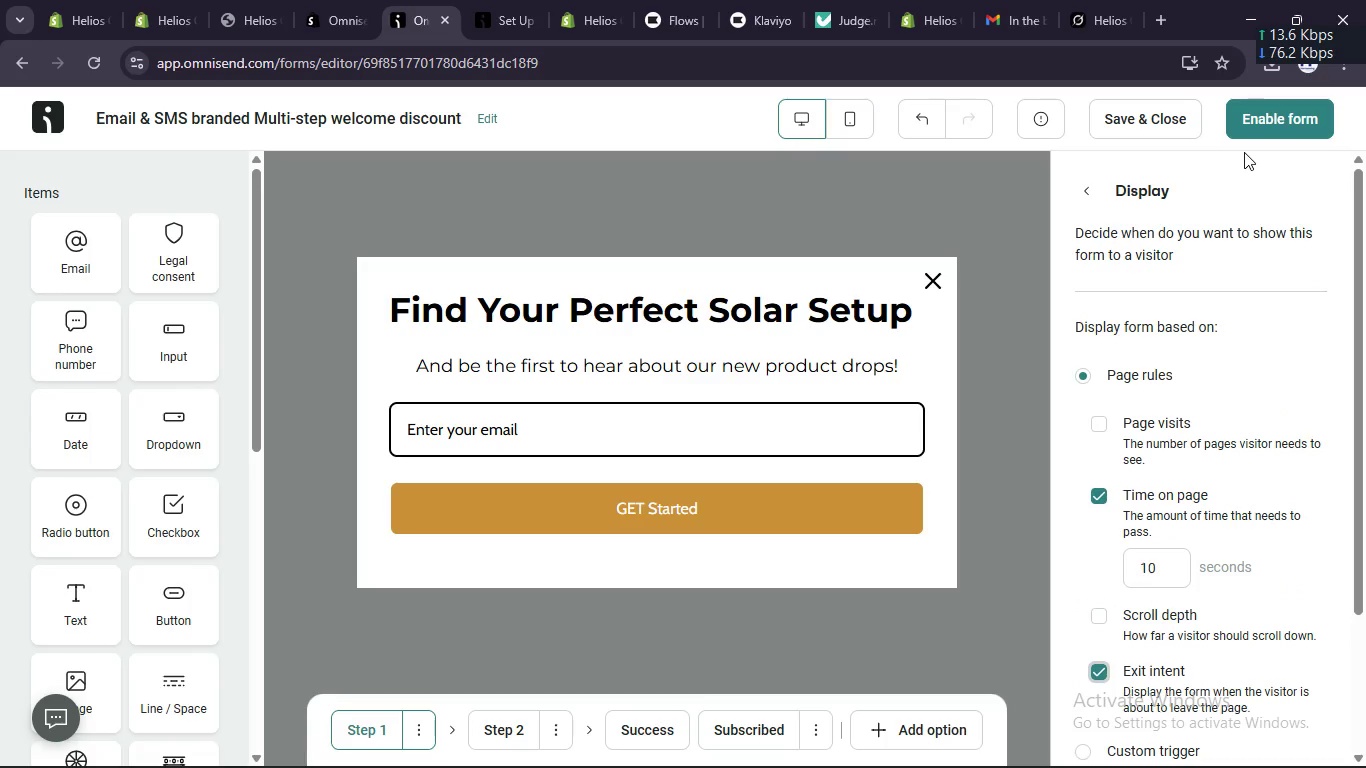 
left_click([1269, 120])
 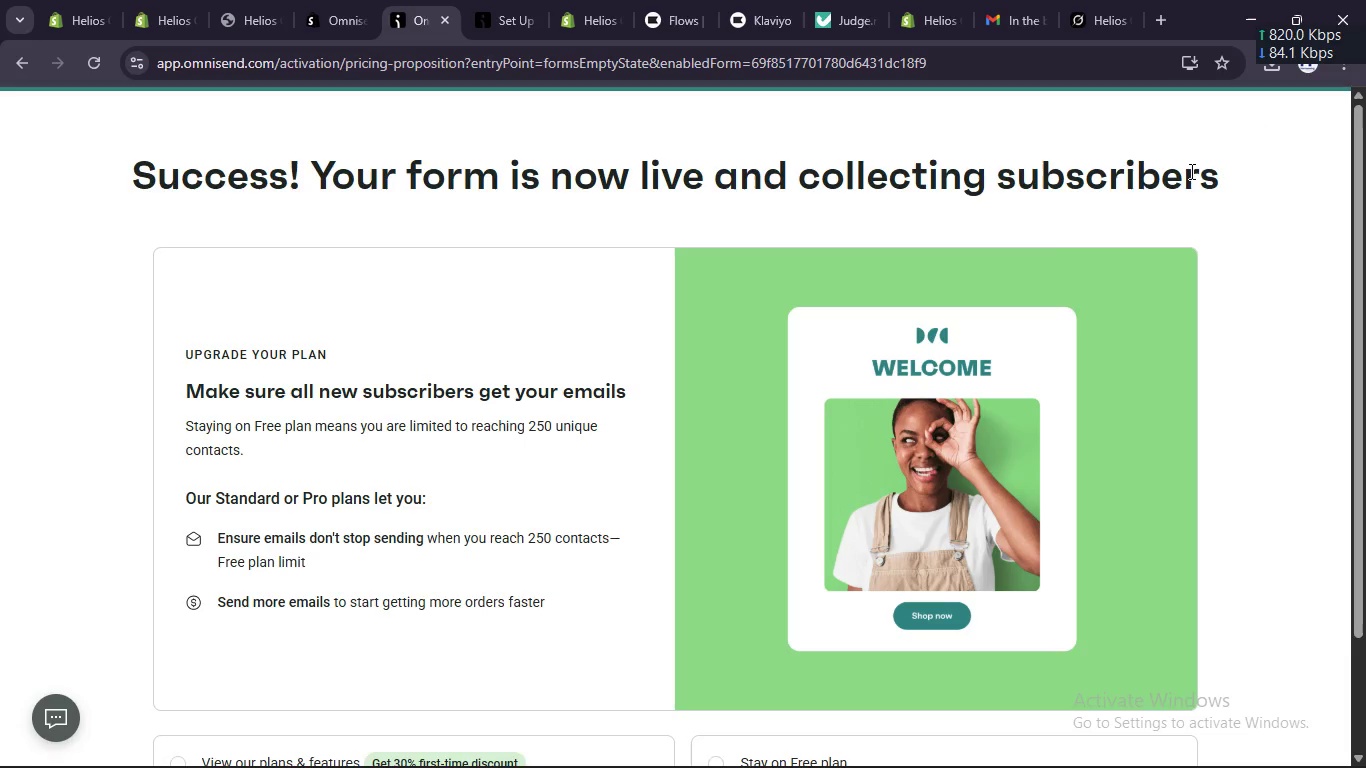 
scroll: coordinate [993, 287], scroll_direction: down, amount: 9.0
 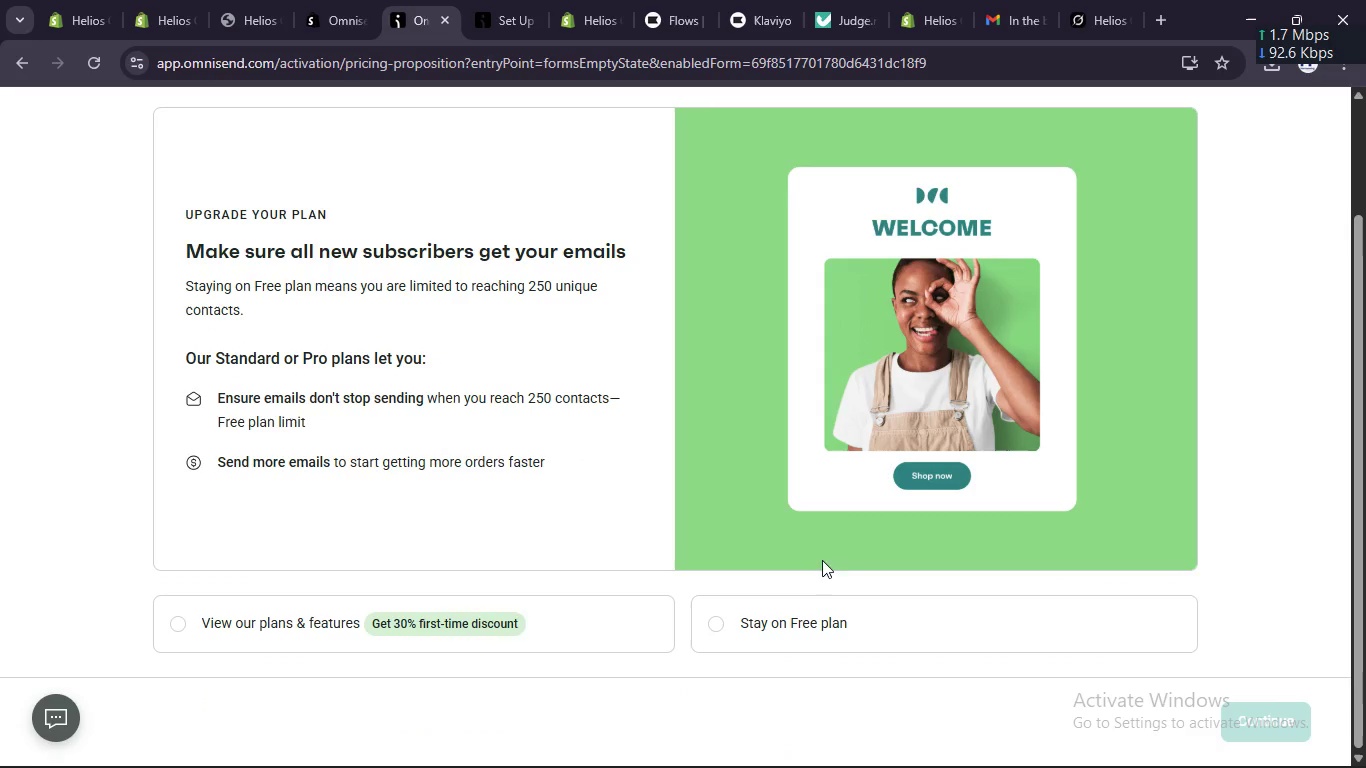 
left_click([738, 615])
 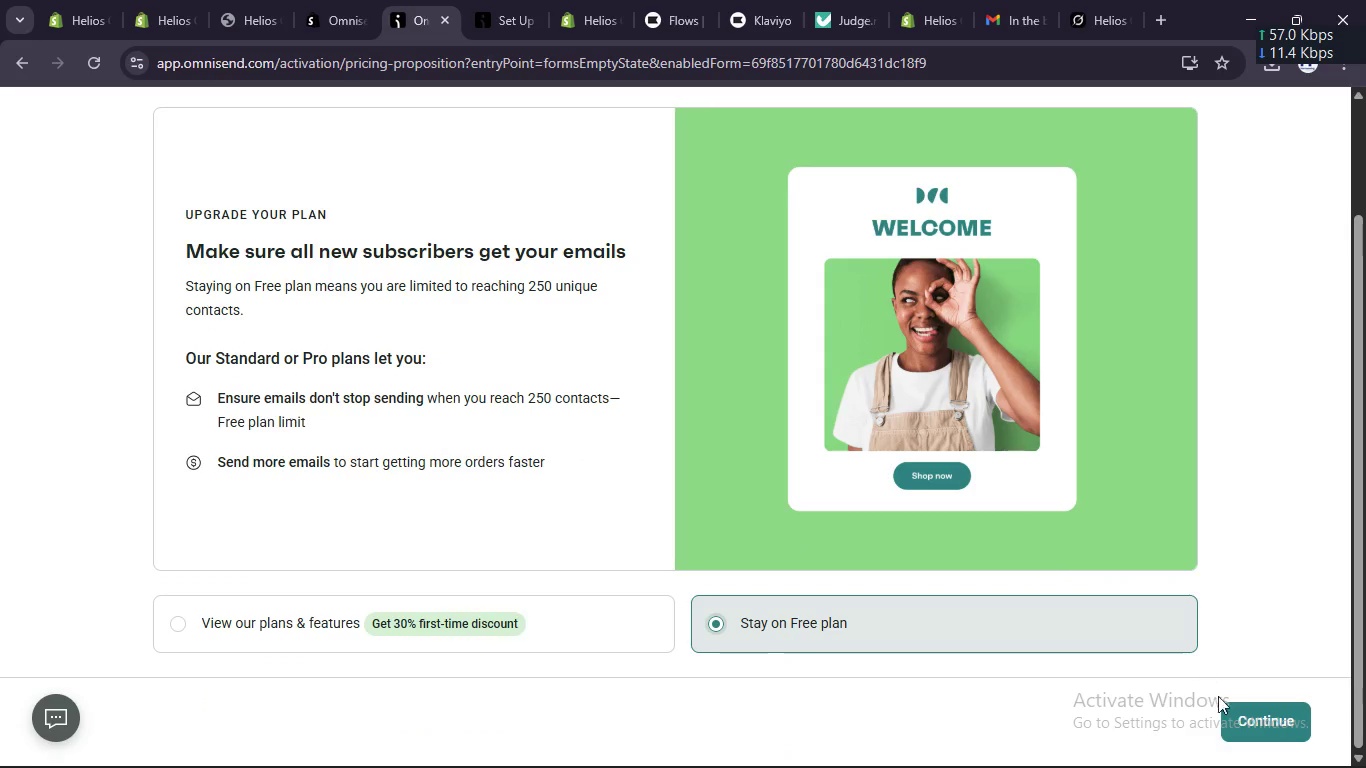 
left_click([1231, 724])
 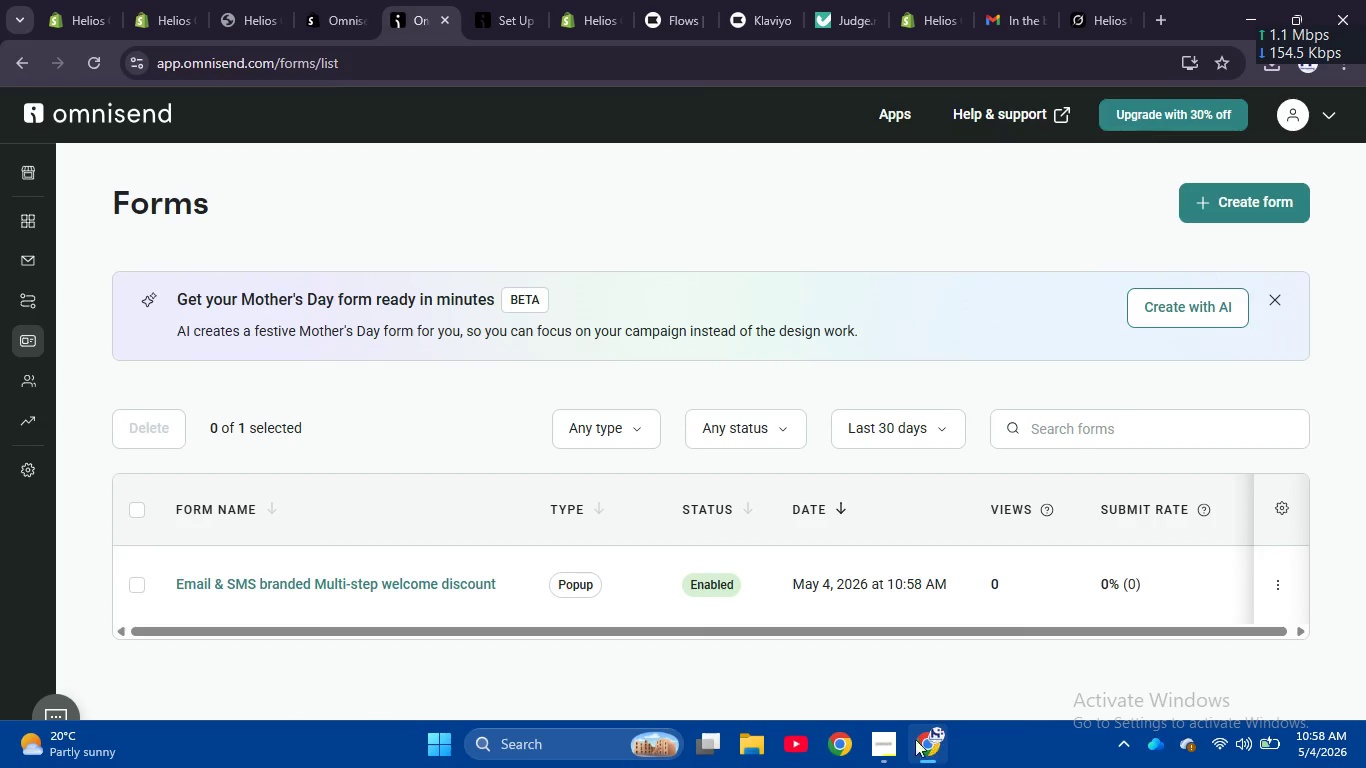 
left_click([896, 742])